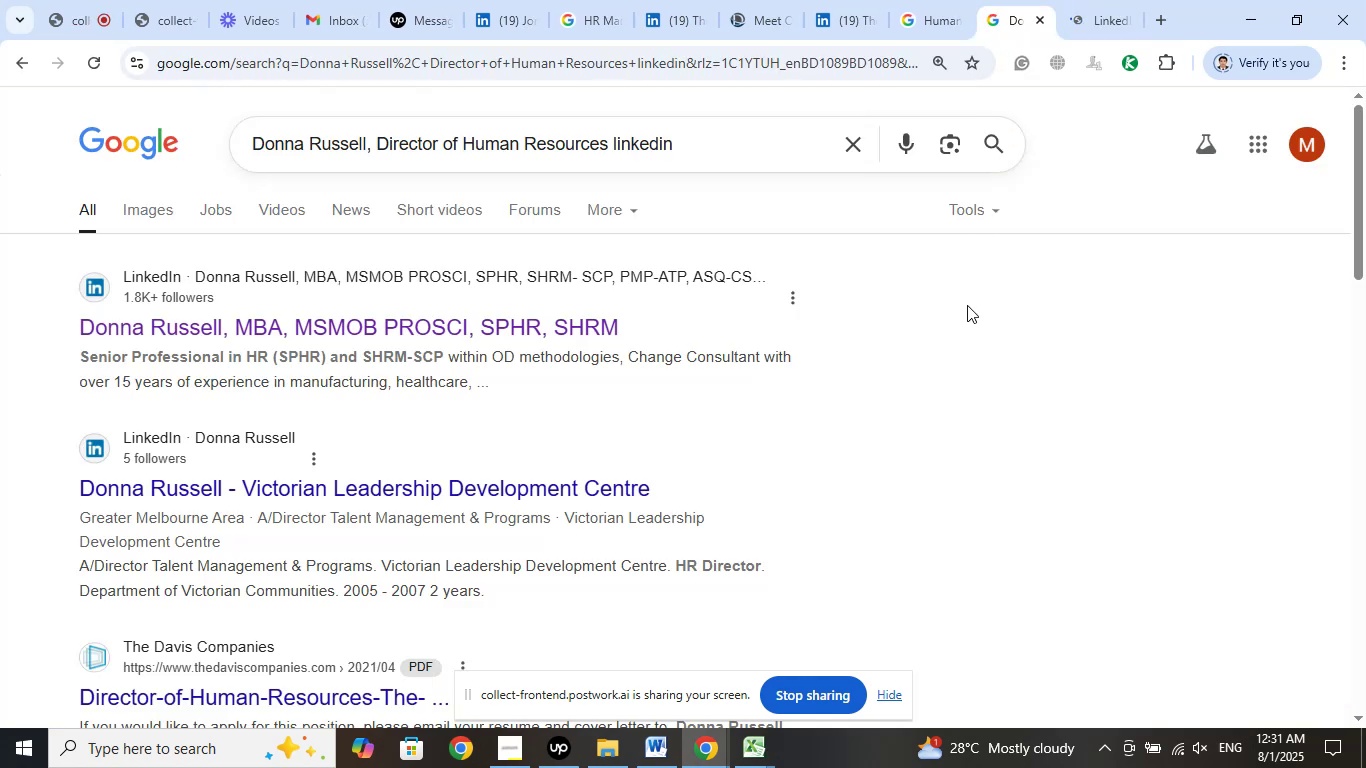 
scroll: coordinate [962, 256], scroll_direction: down, amount: 2.0
 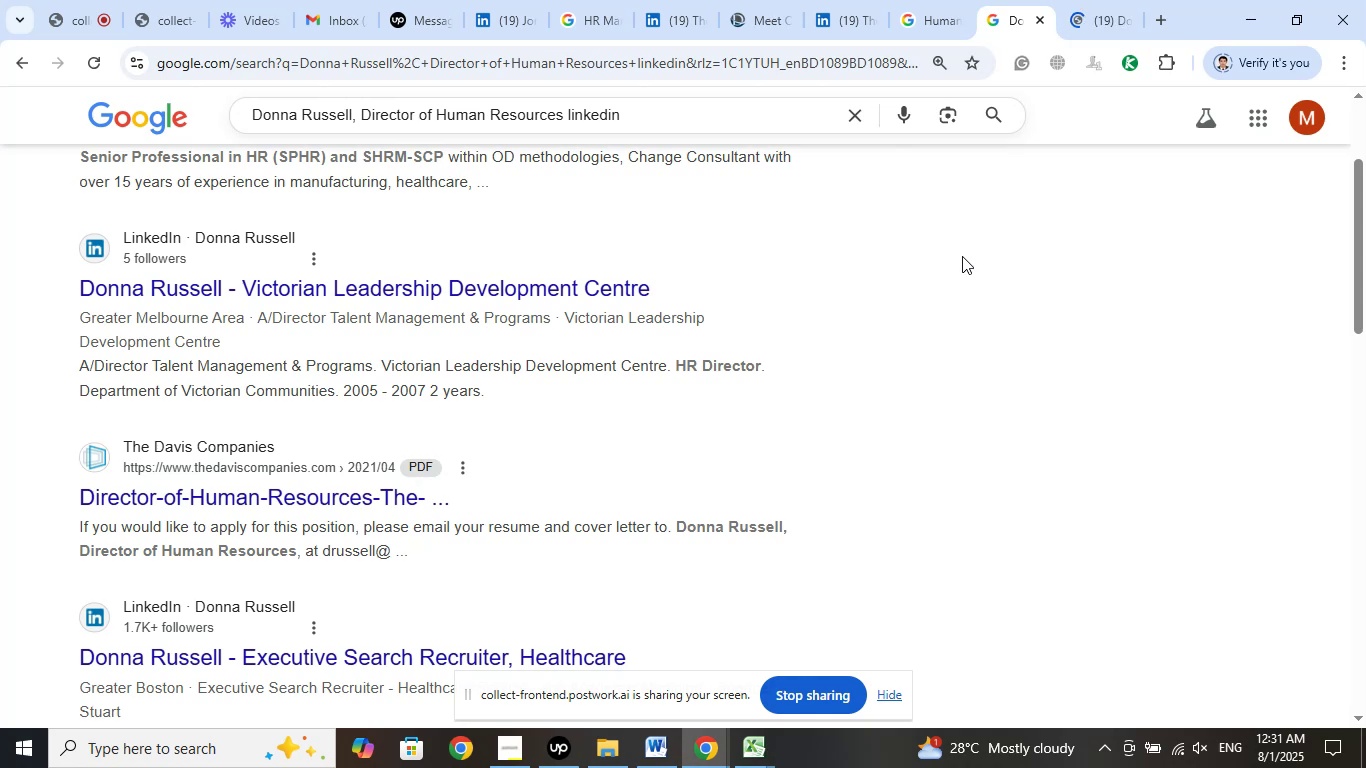 
wait(5.56)
 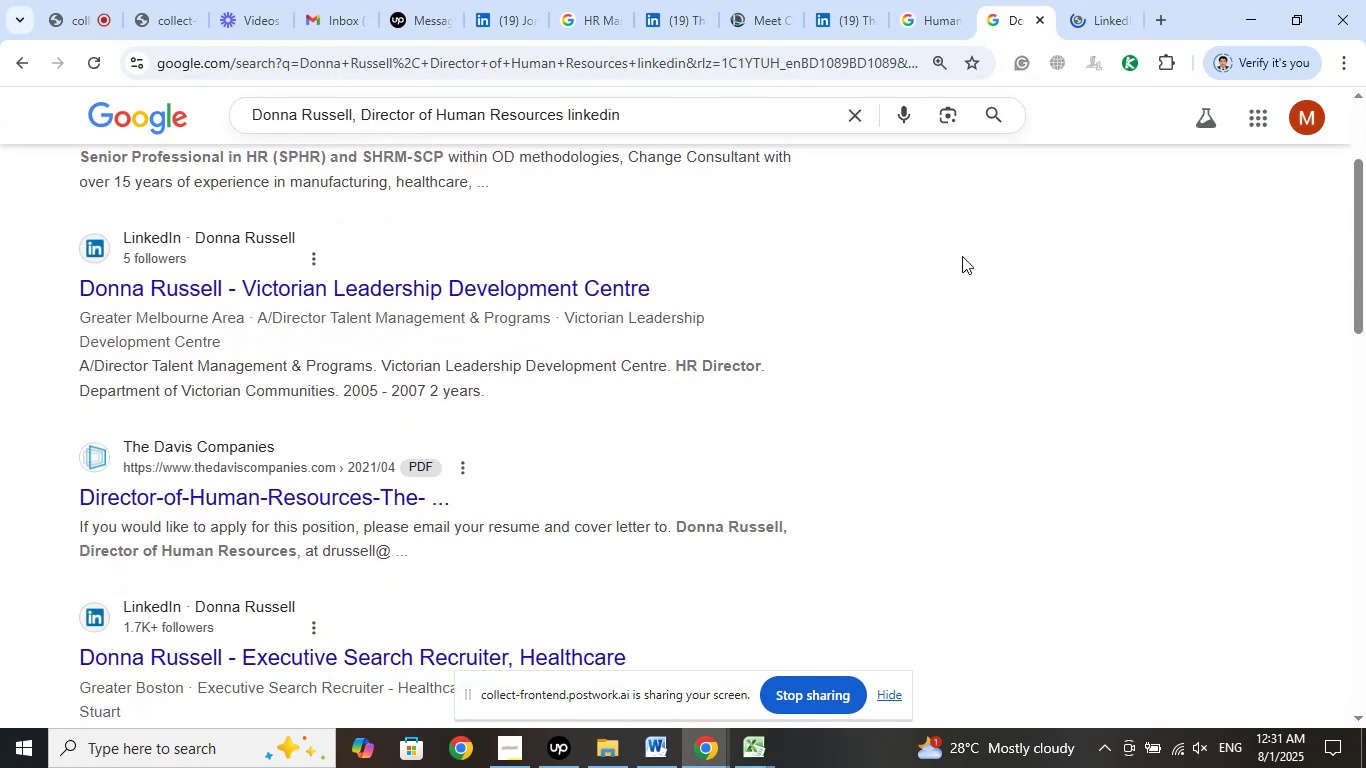 
scroll: coordinate [973, 253], scroll_direction: down, amount: 3.0
 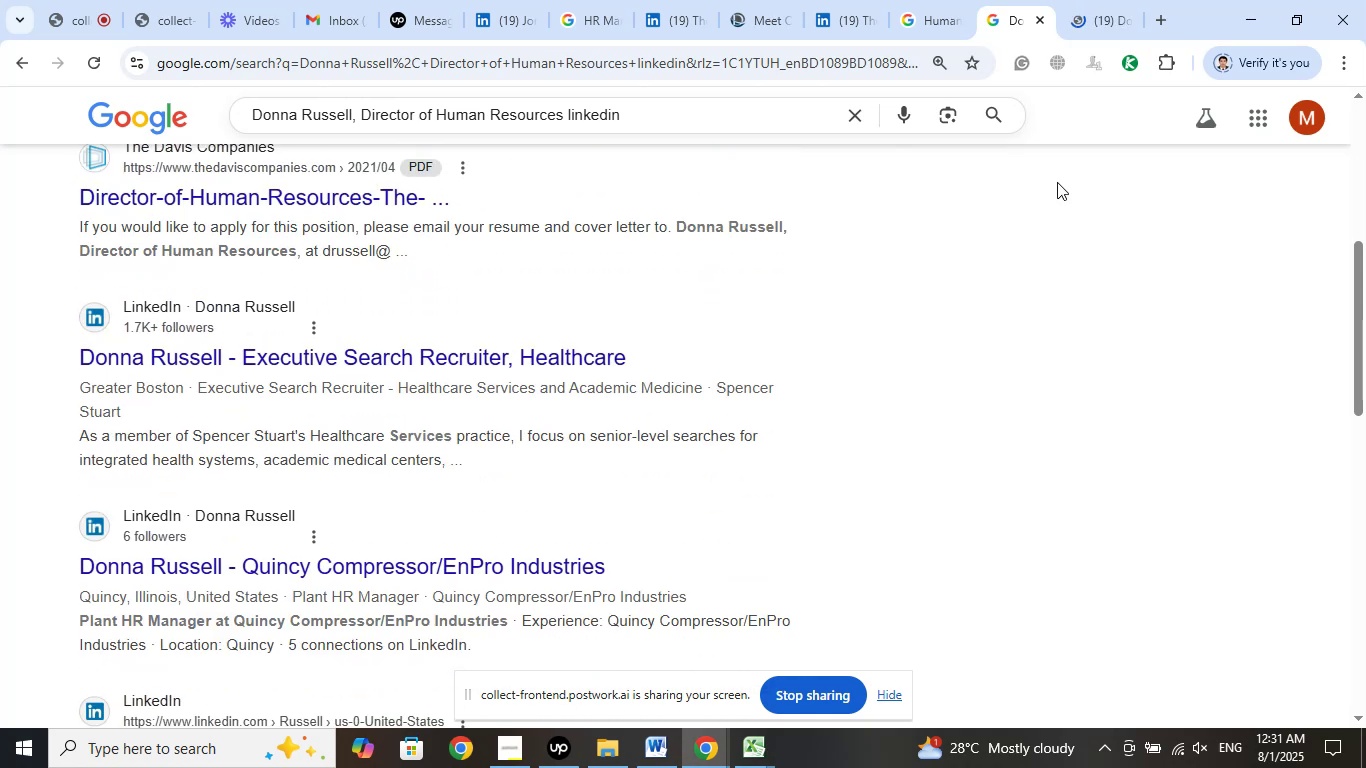 
left_click([1098, 5])
 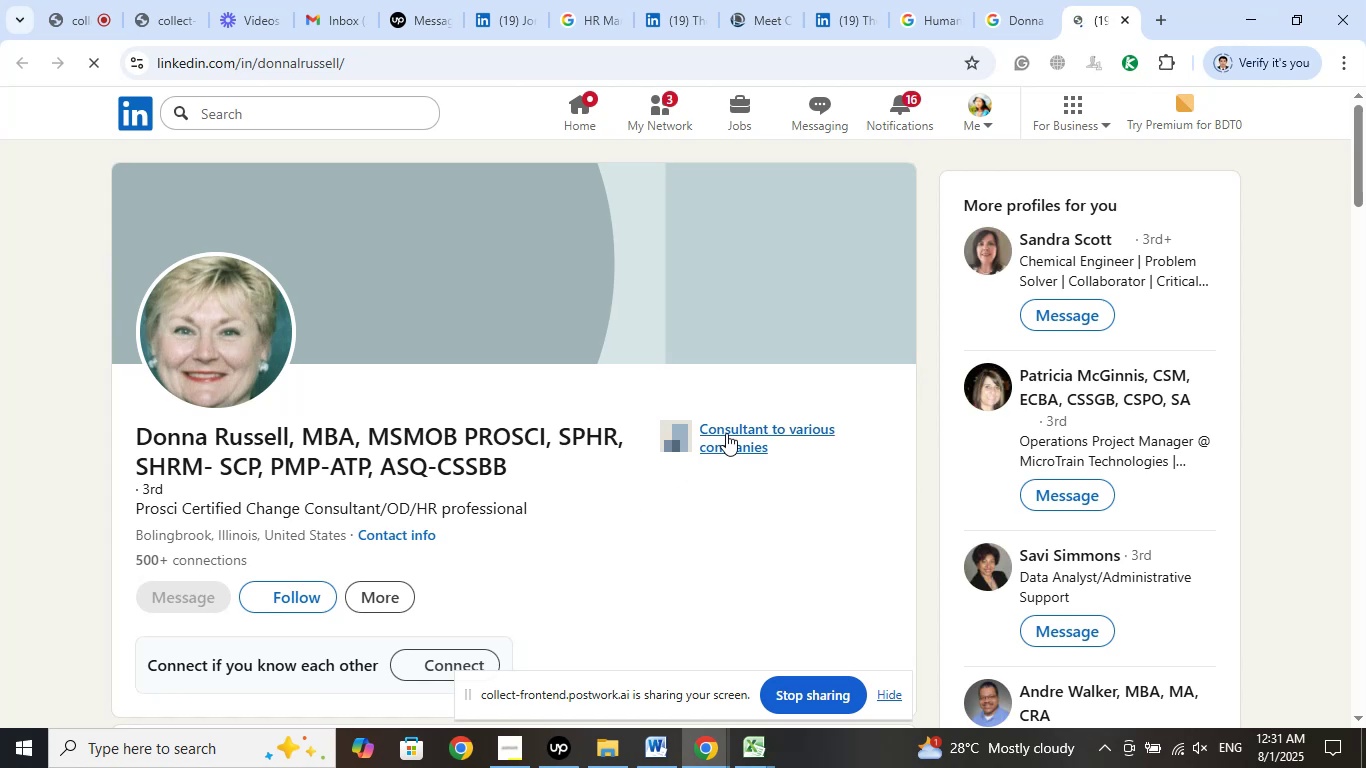 
wait(6.06)
 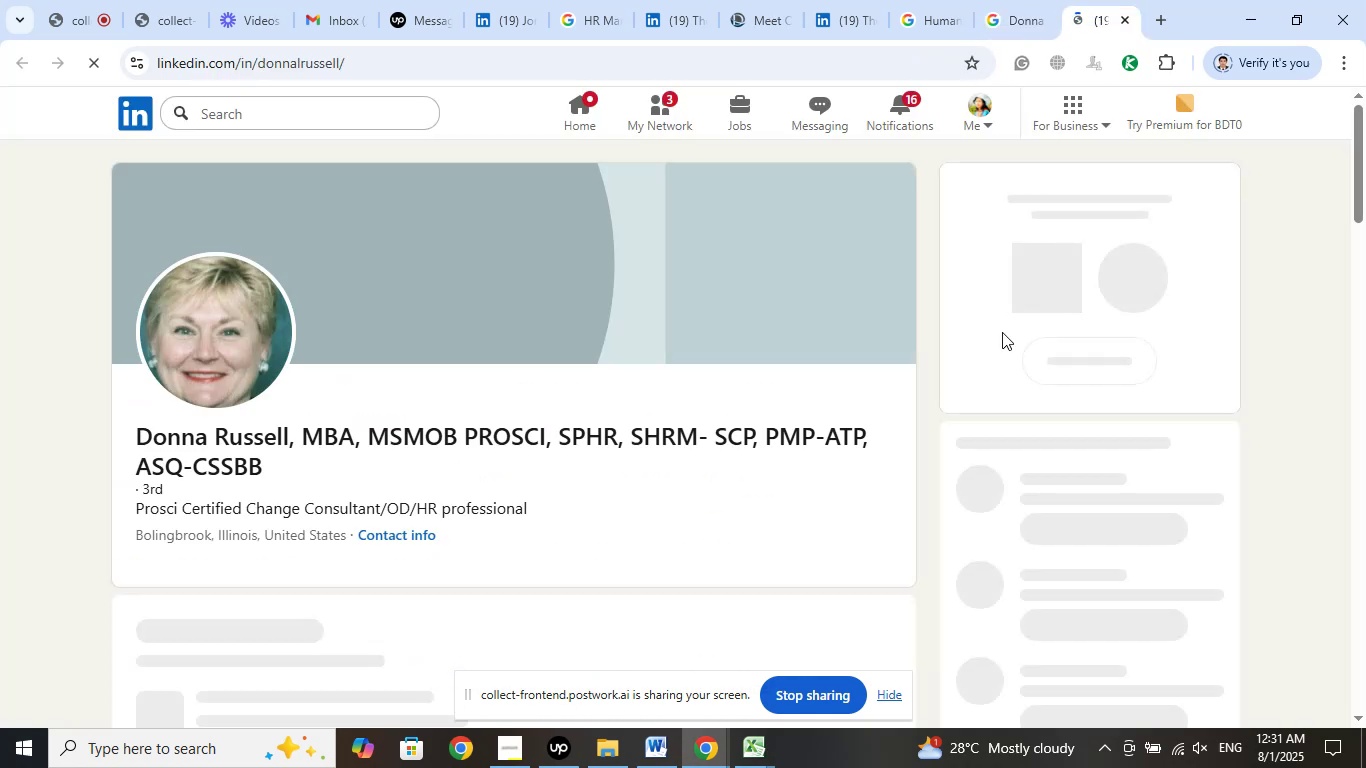 
left_click([725, 429])
 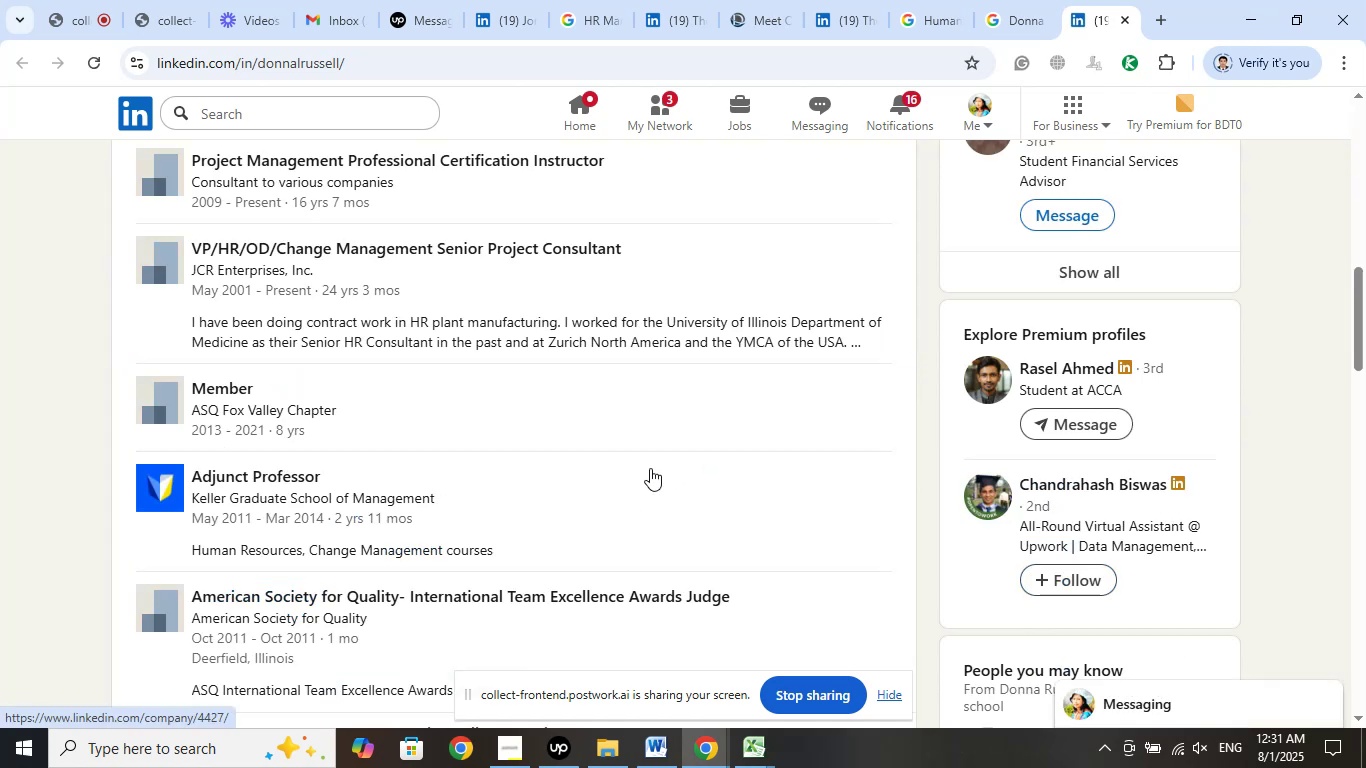 
scroll: coordinate [650, 468], scroll_direction: up, amount: 1.0
 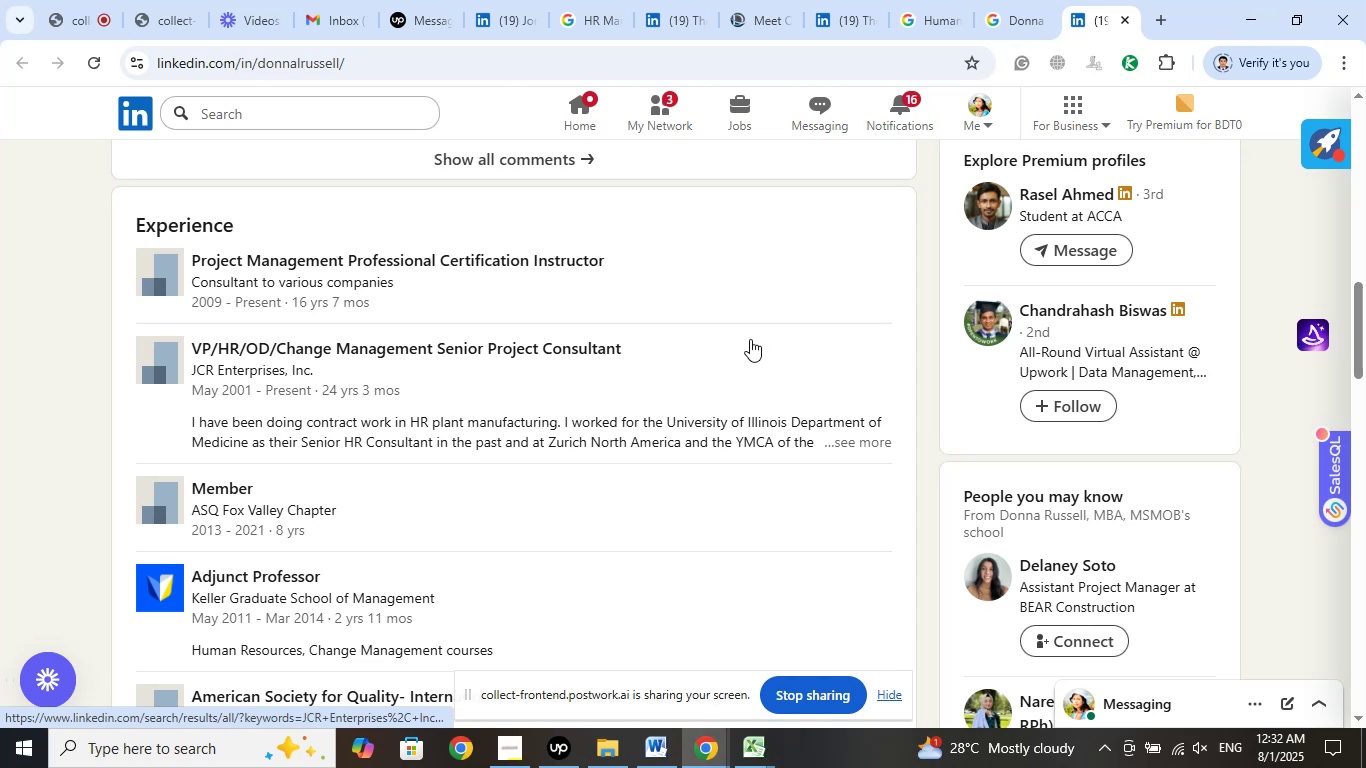 
wait(15.72)
 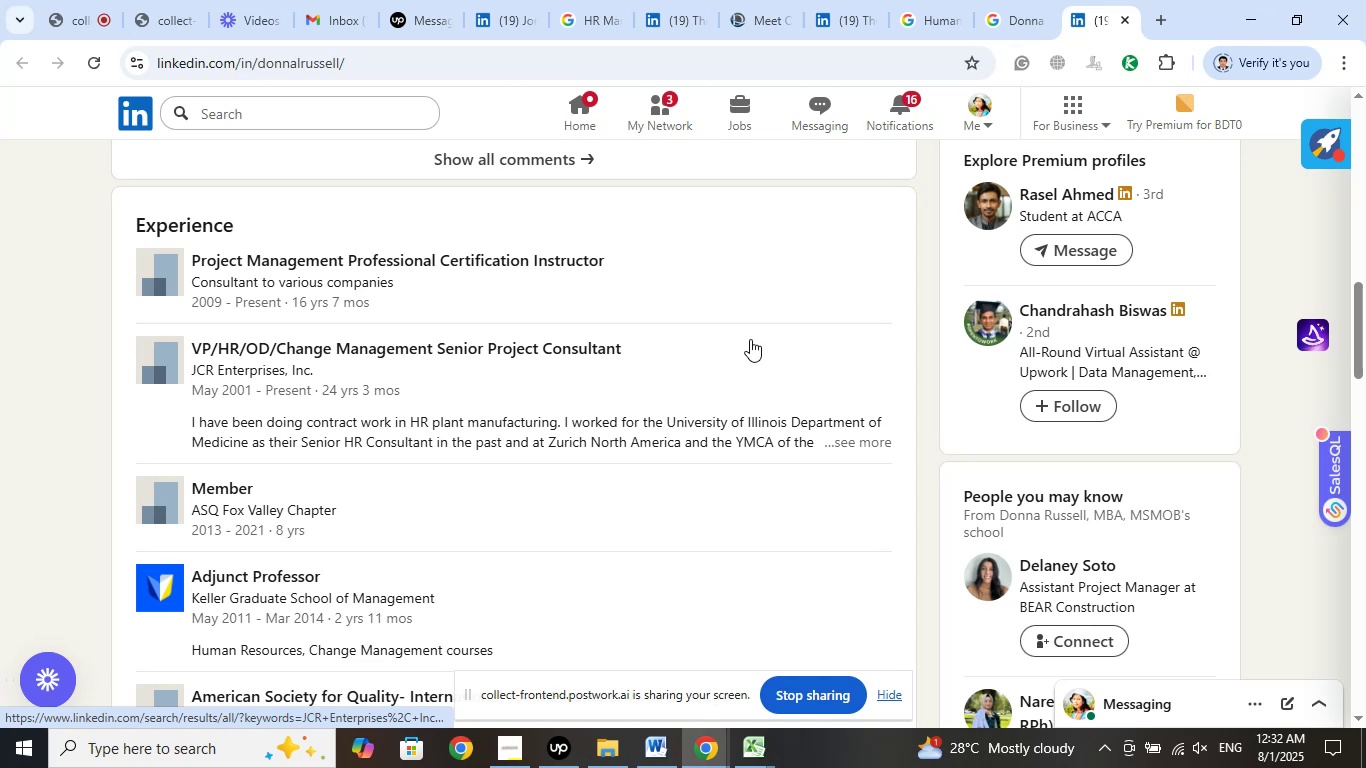 
scroll: coordinate [717, 373], scroll_direction: down, amount: 3.0
 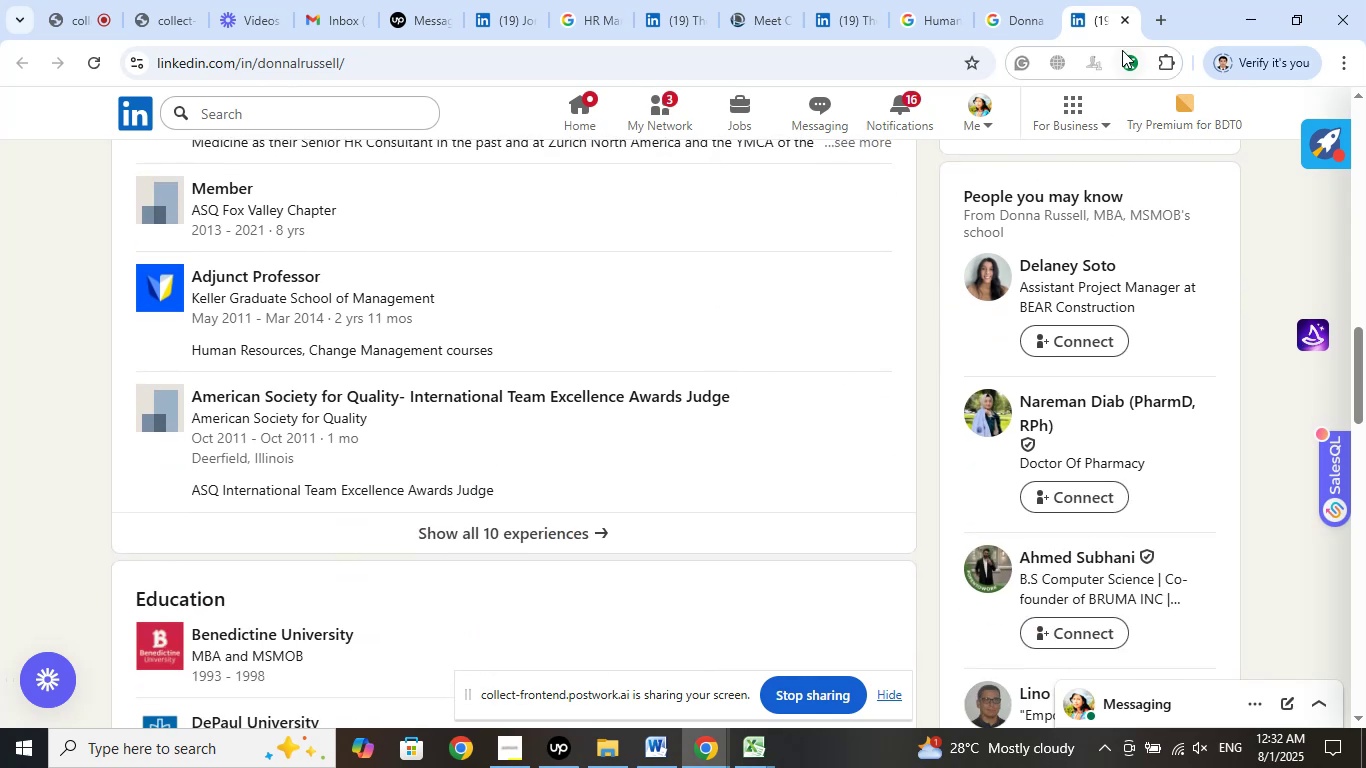 
left_click([1126, 13])
 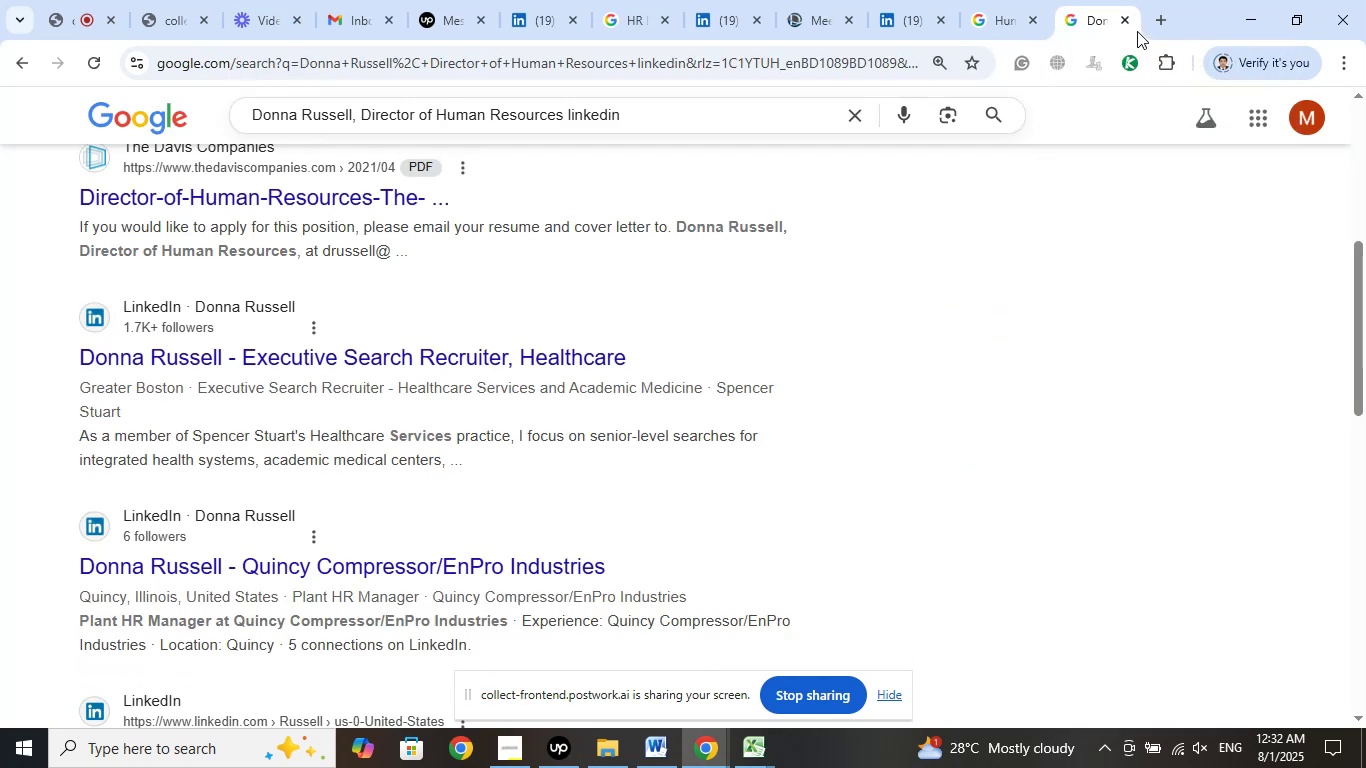 
left_click([1125, 22])
 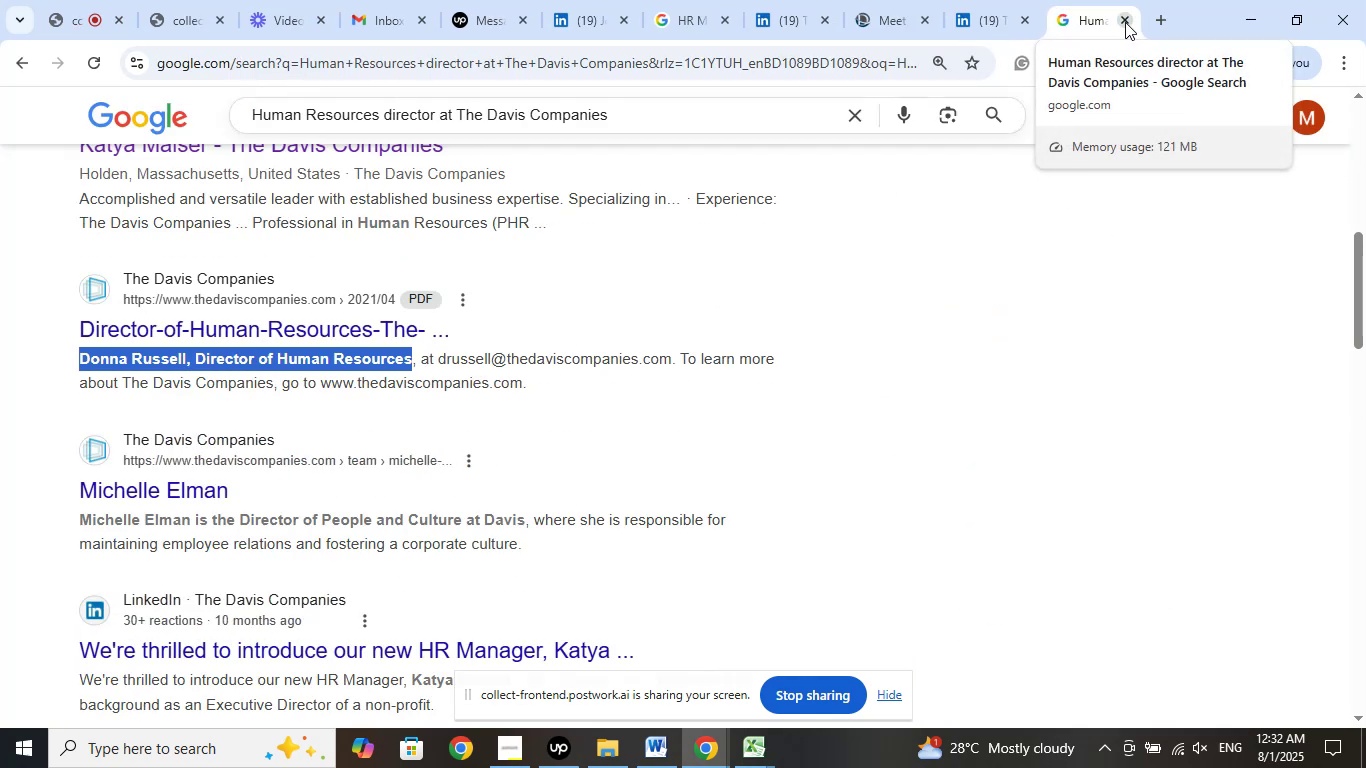 
scroll: coordinate [986, 306], scroll_direction: down, amount: 8.0
 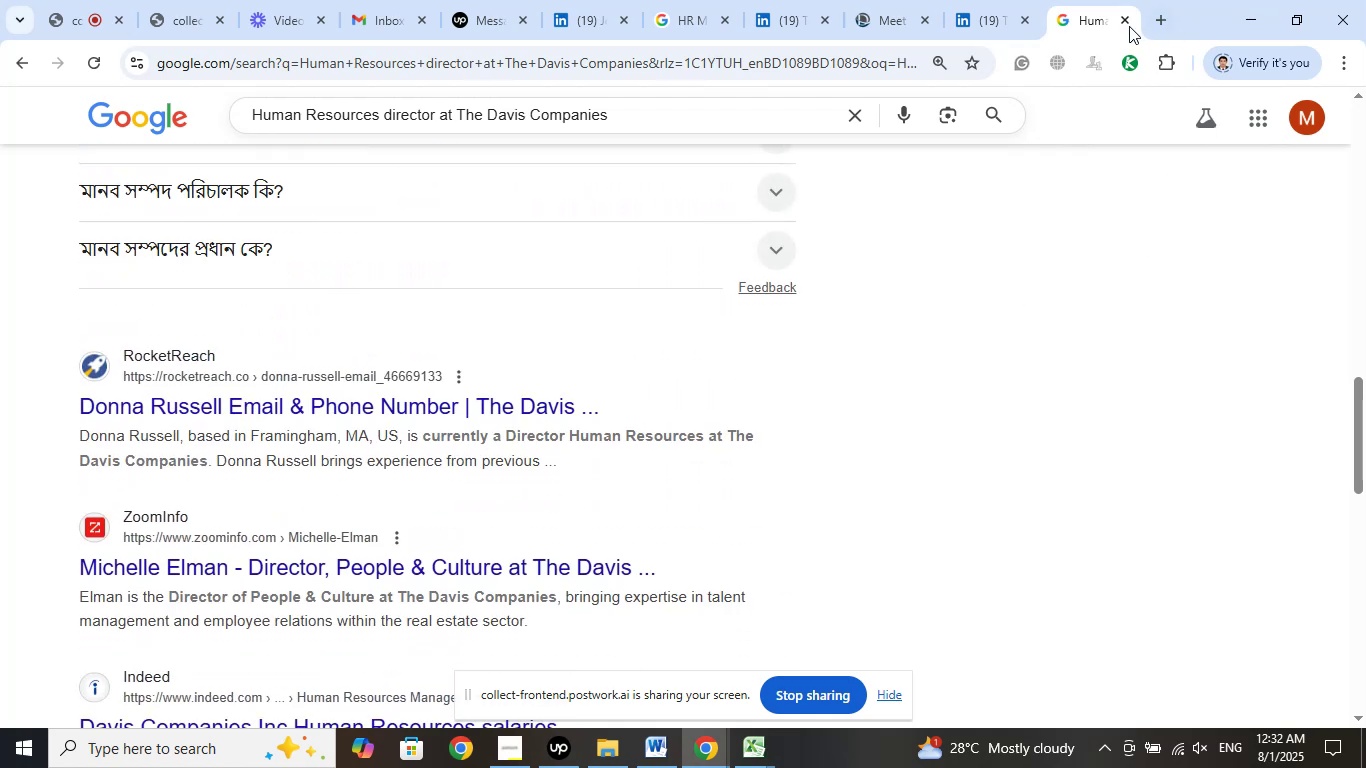 
left_click([1127, 25])
 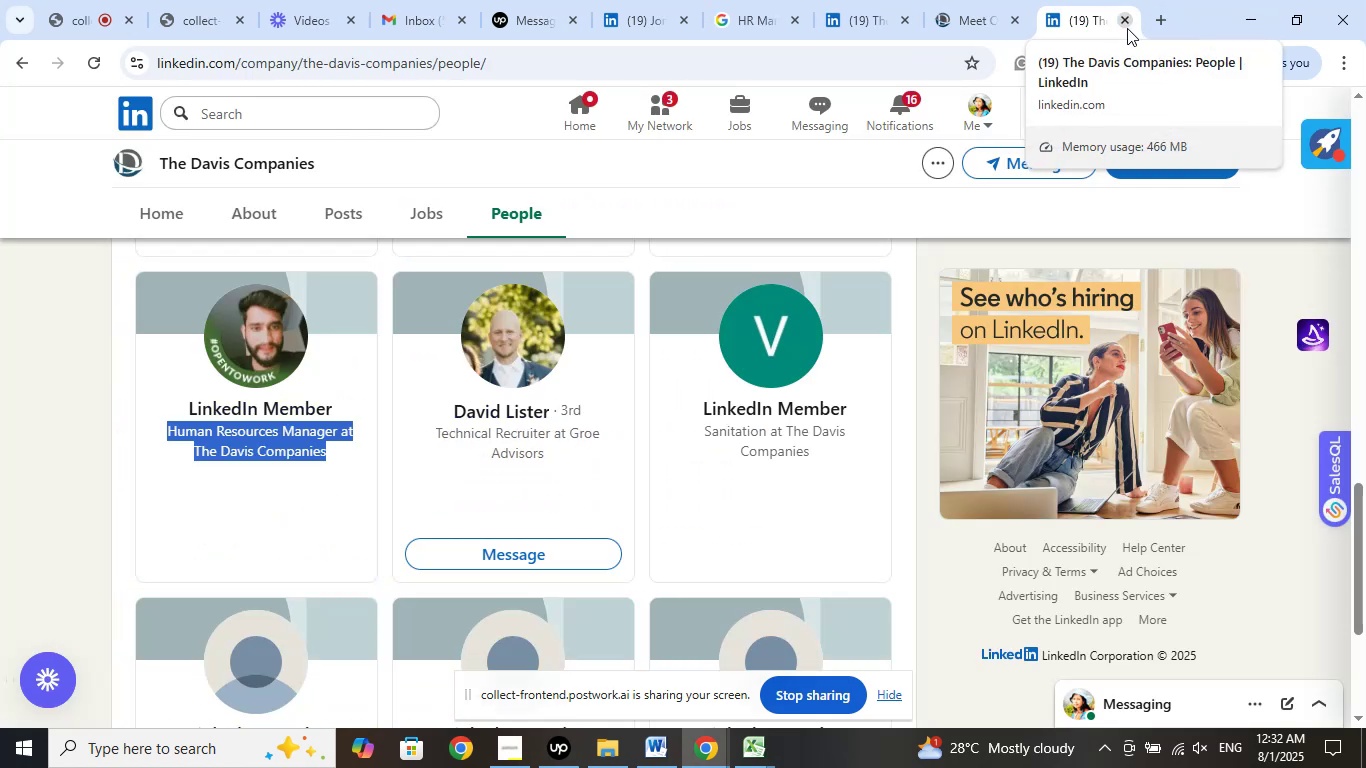 
left_click([1127, 28])
 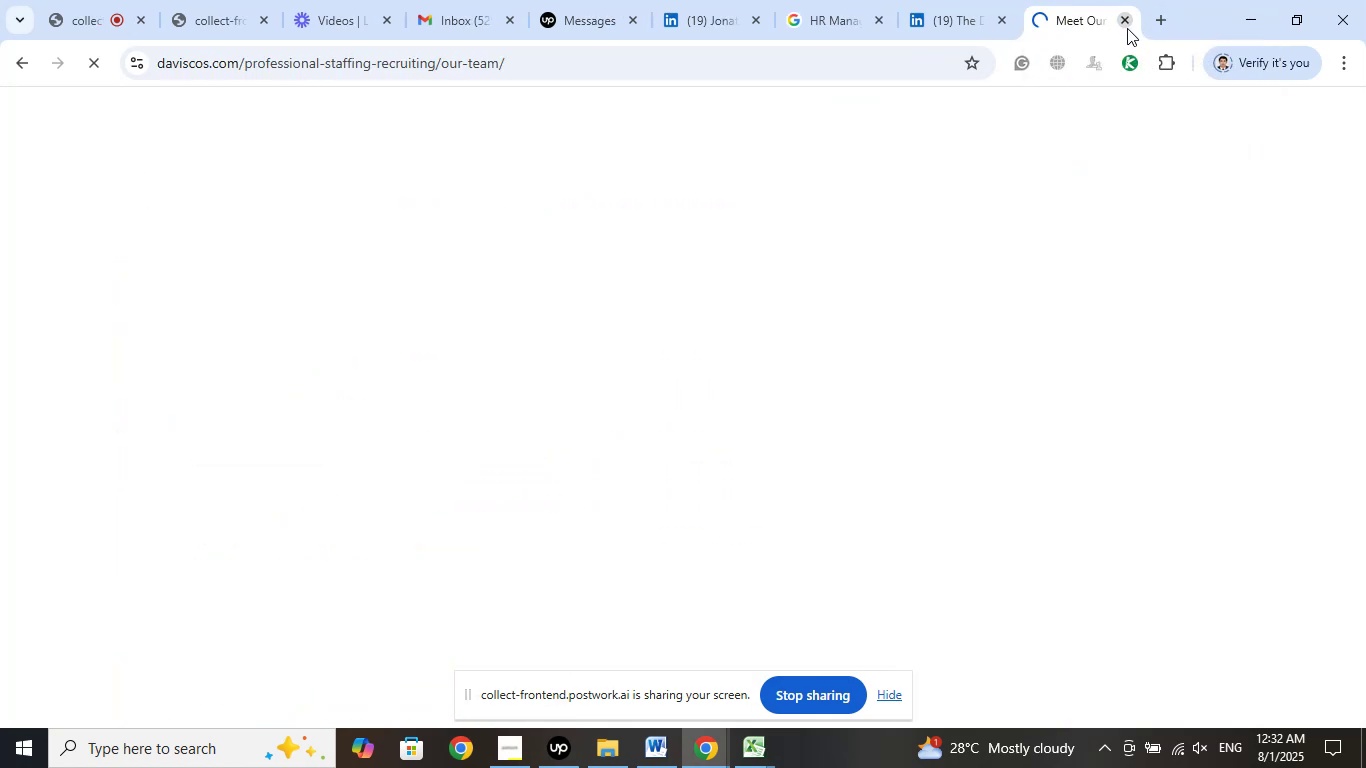 
left_click([1127, 28])
 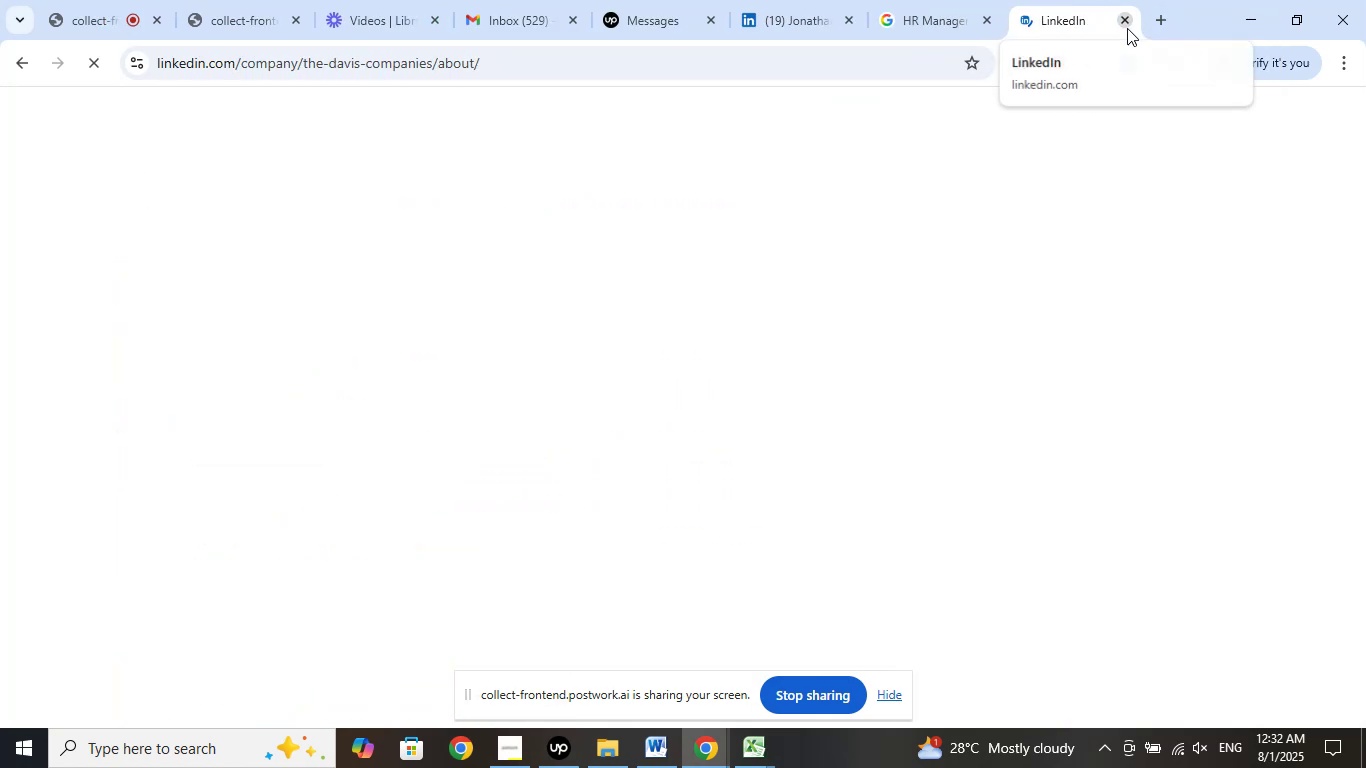 
left_click([1127, 28])
 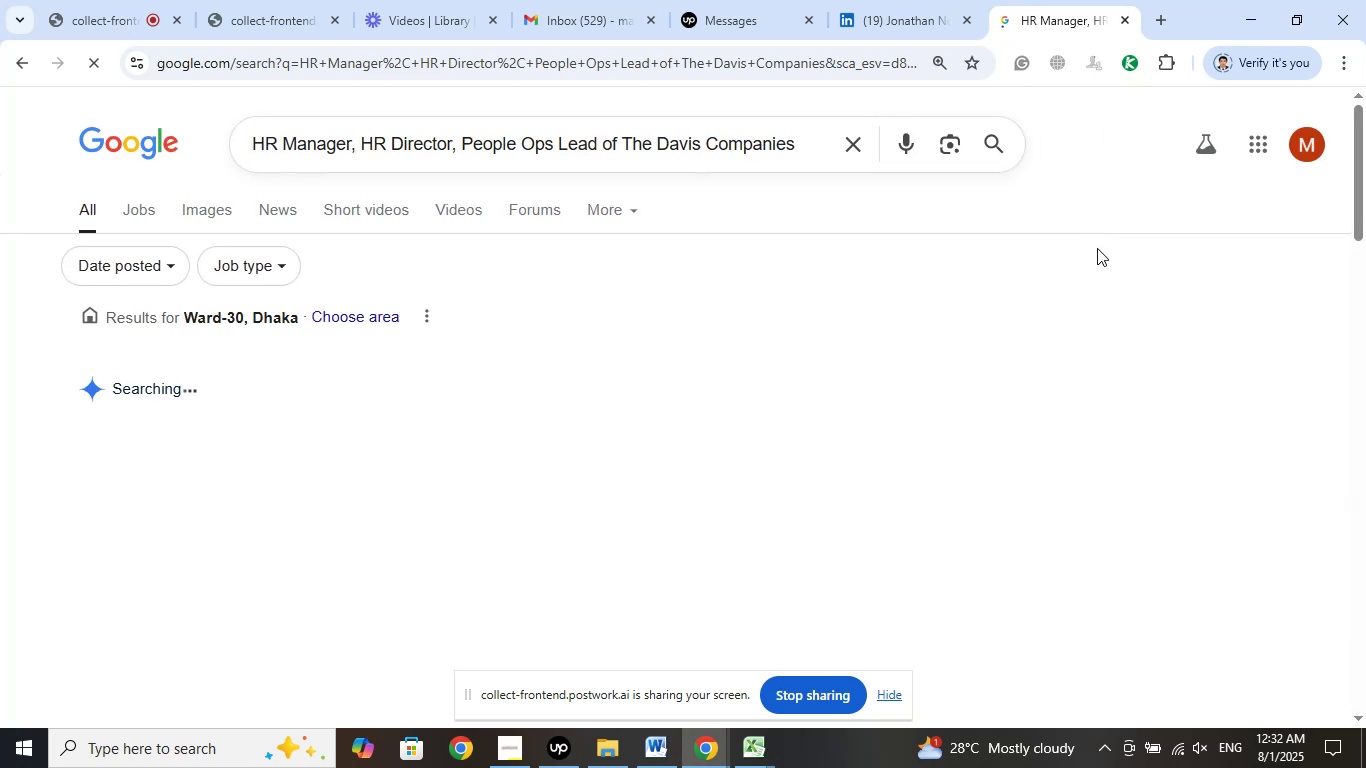 
mouse_move([998, 339])
 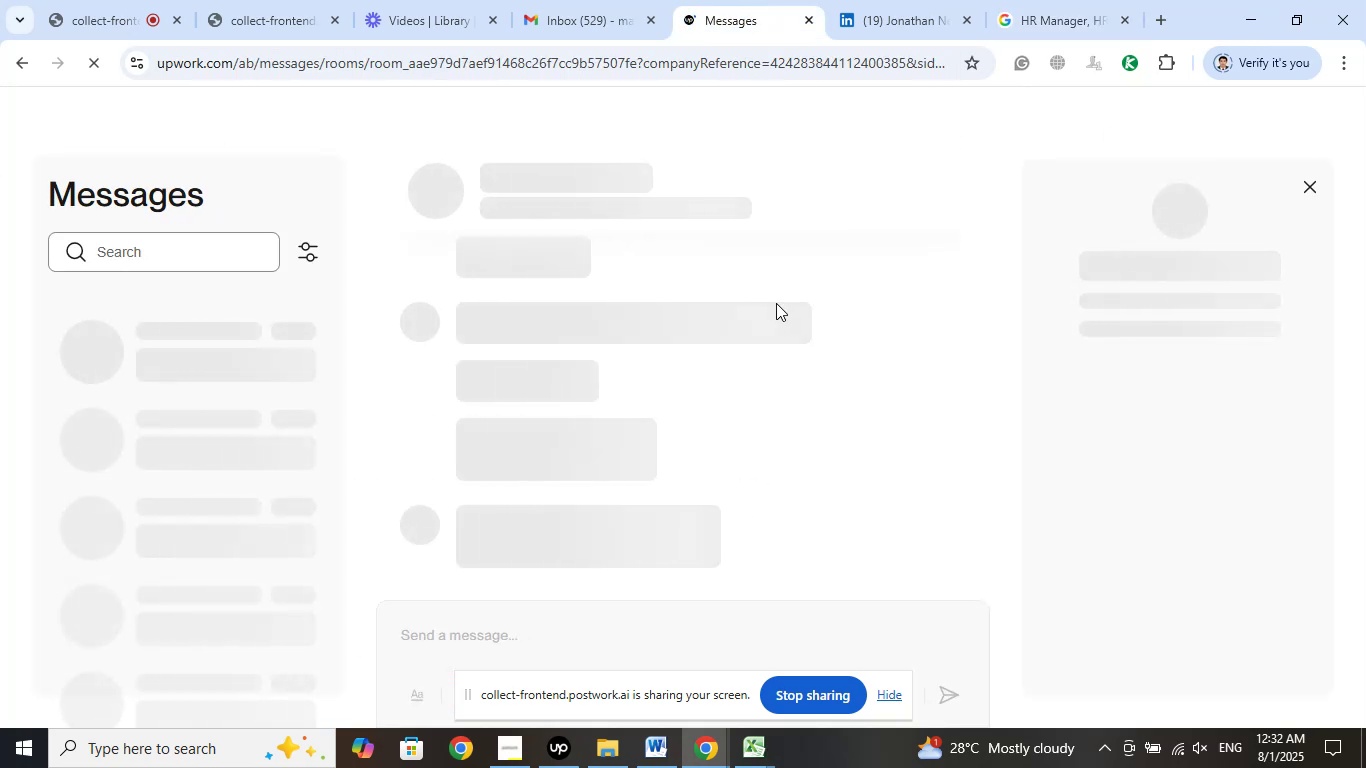 
left_click([755, 754])
 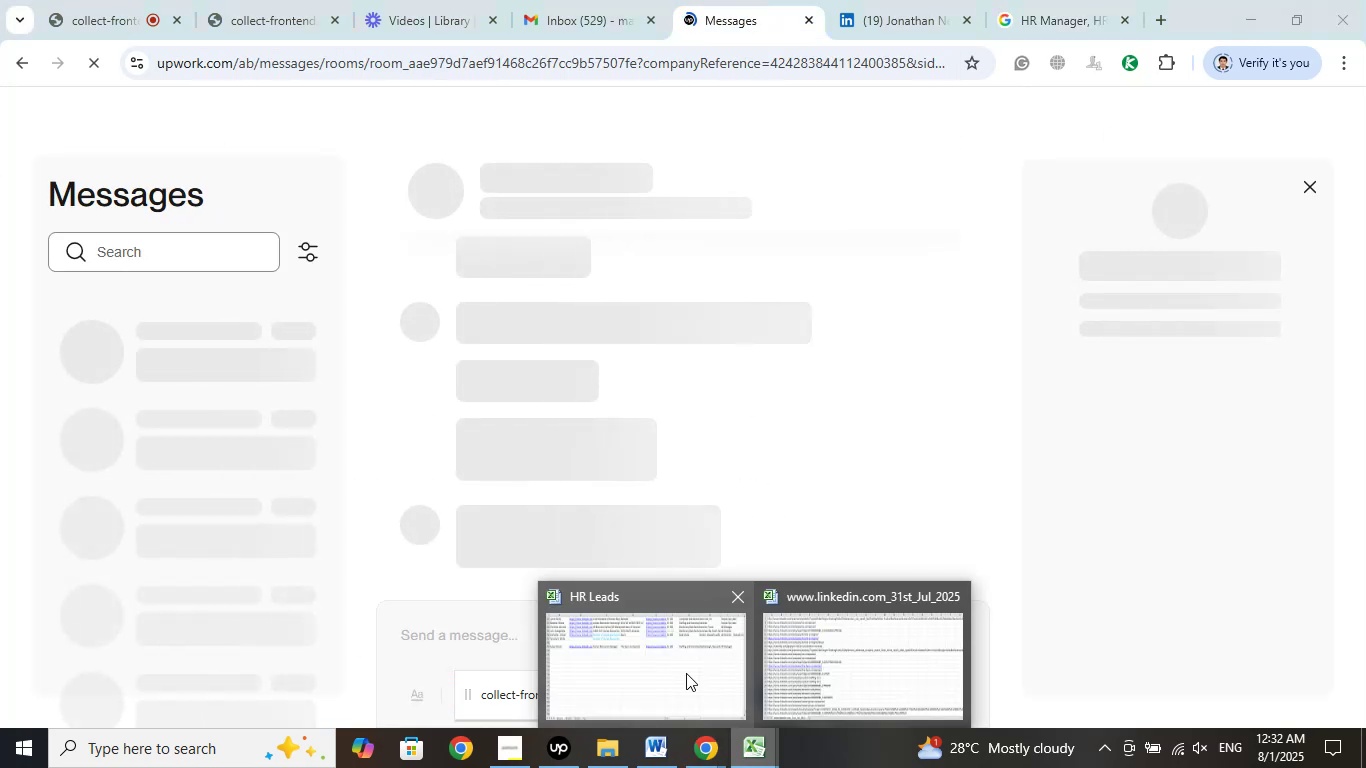 
left_click([686, 673])
 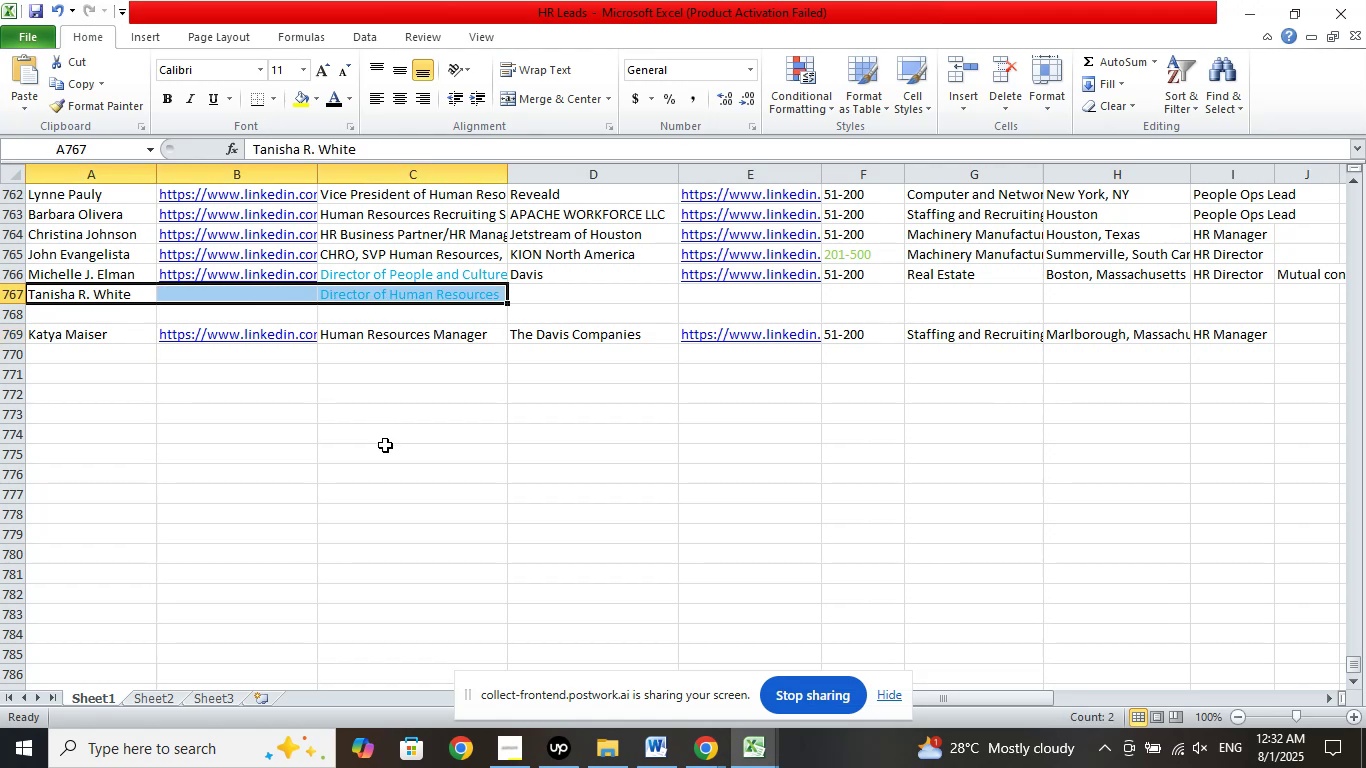 
key(Delete)
 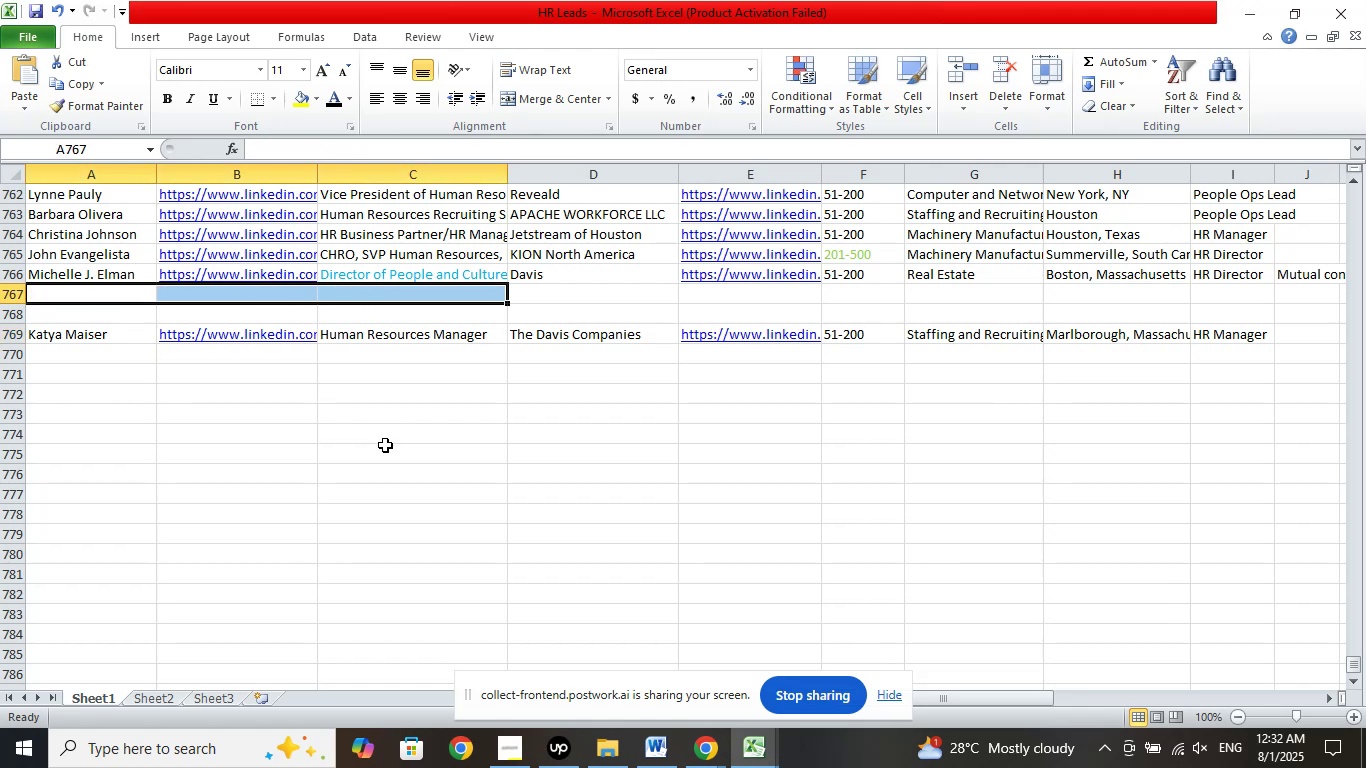 
left_click([385, 445])
 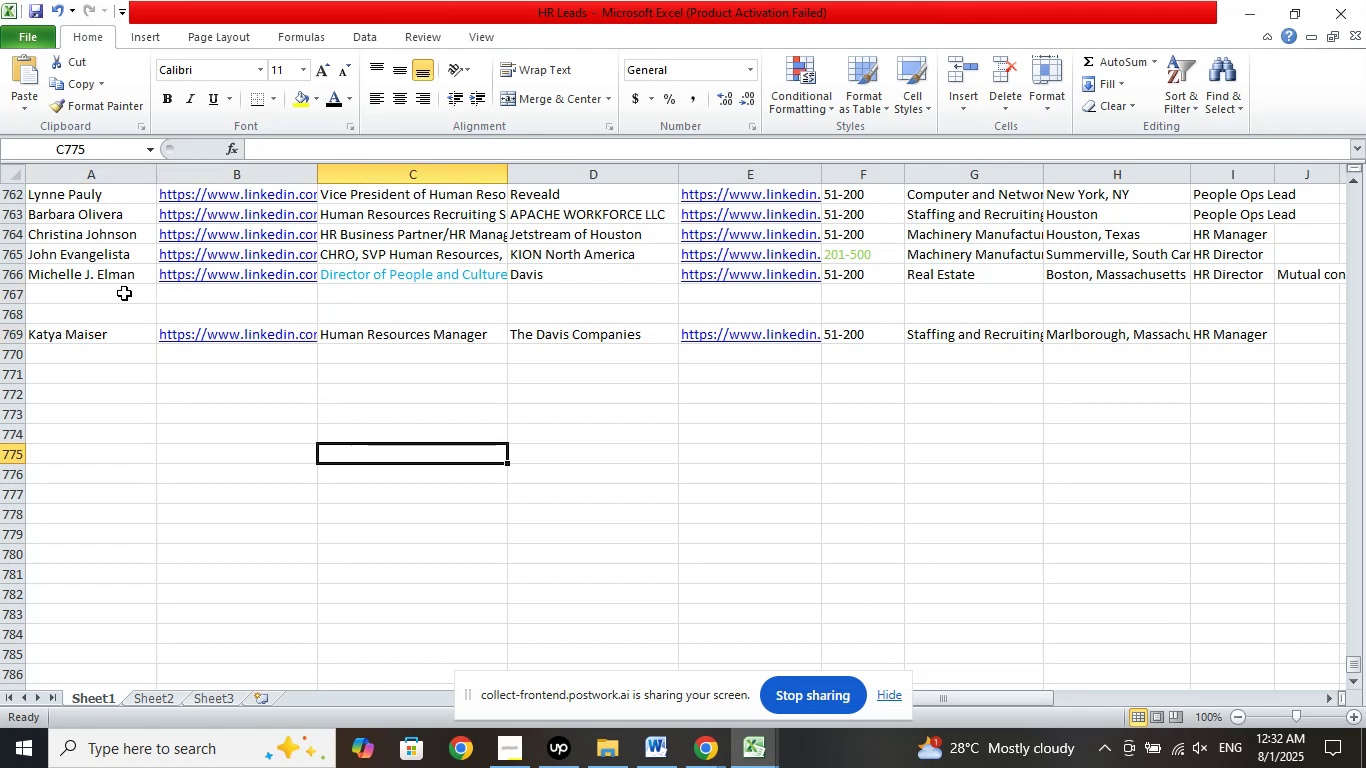 
left_click([124, 293])
 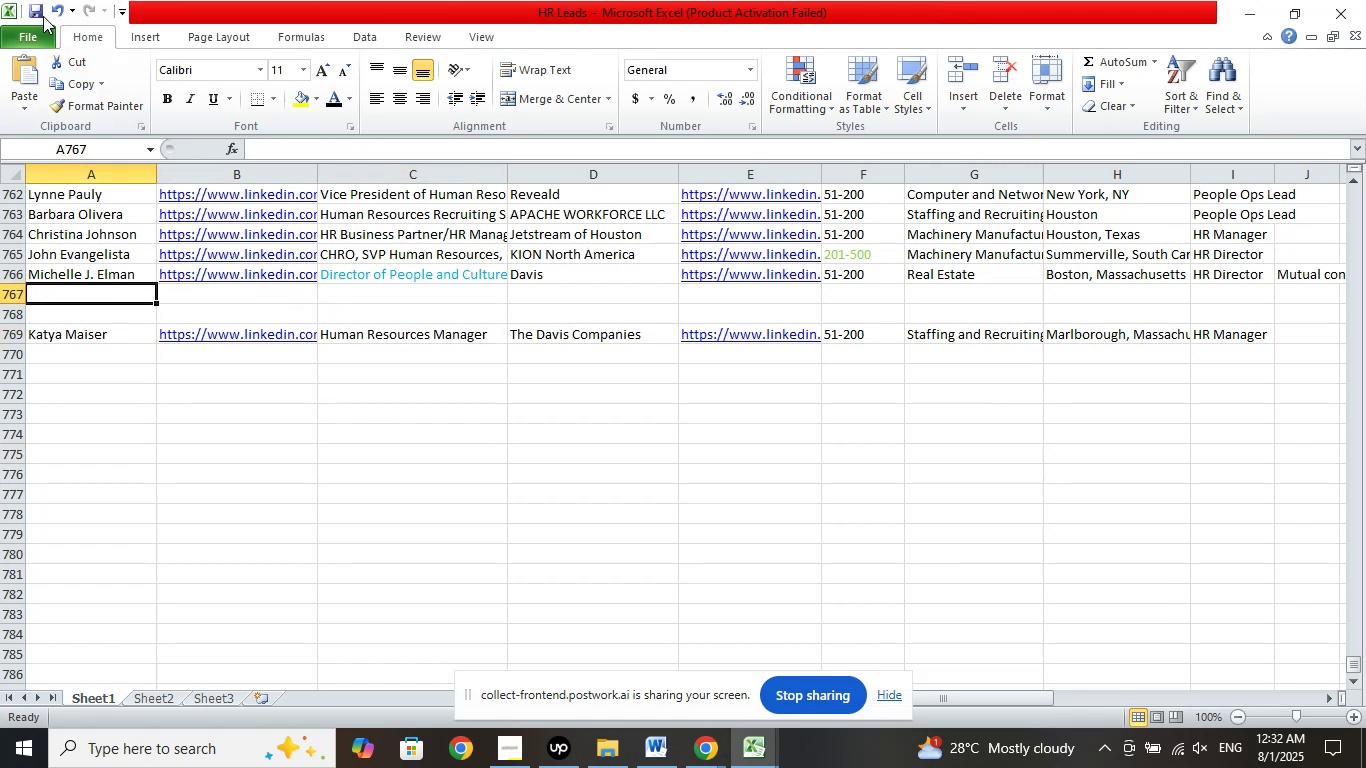 
left_click([39, 4])
 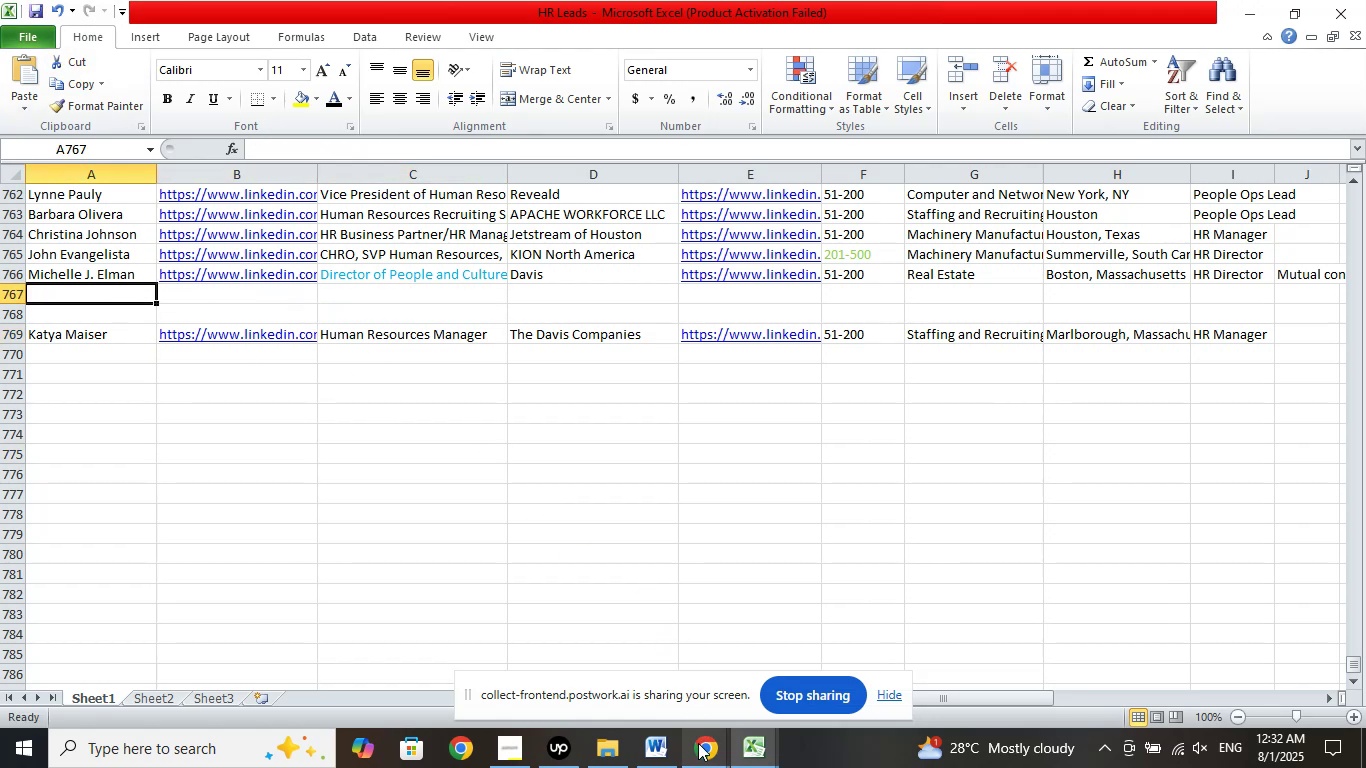 
left_click([698, 748])
 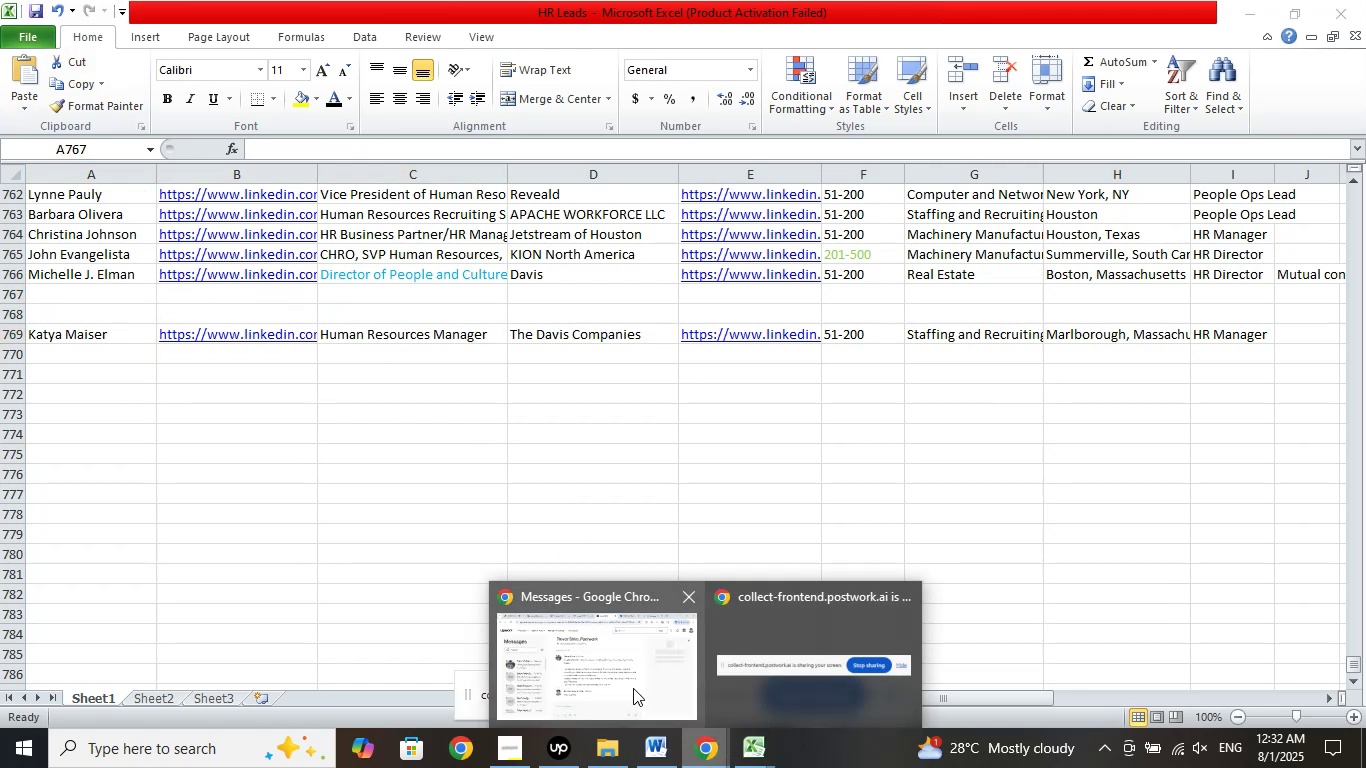 
left_click([633, 688])
 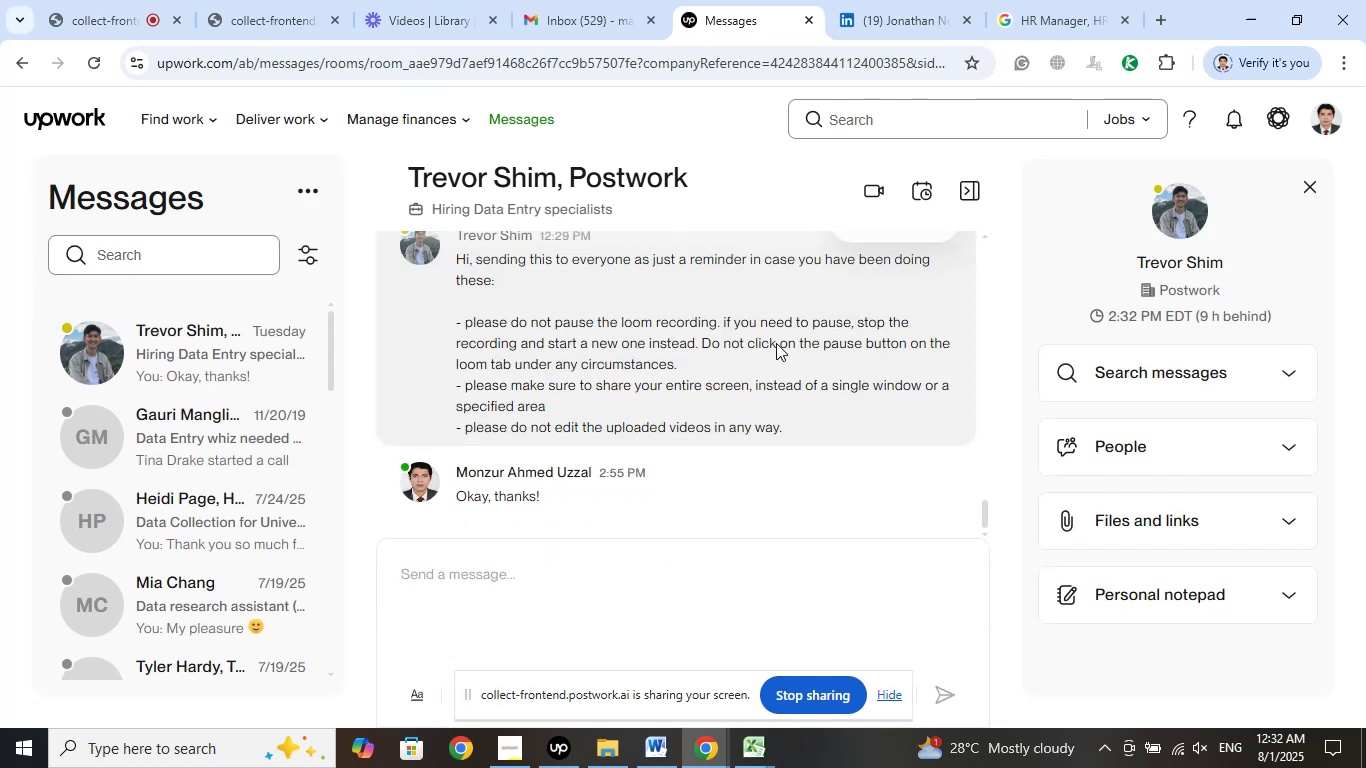 
wait(5.91)
 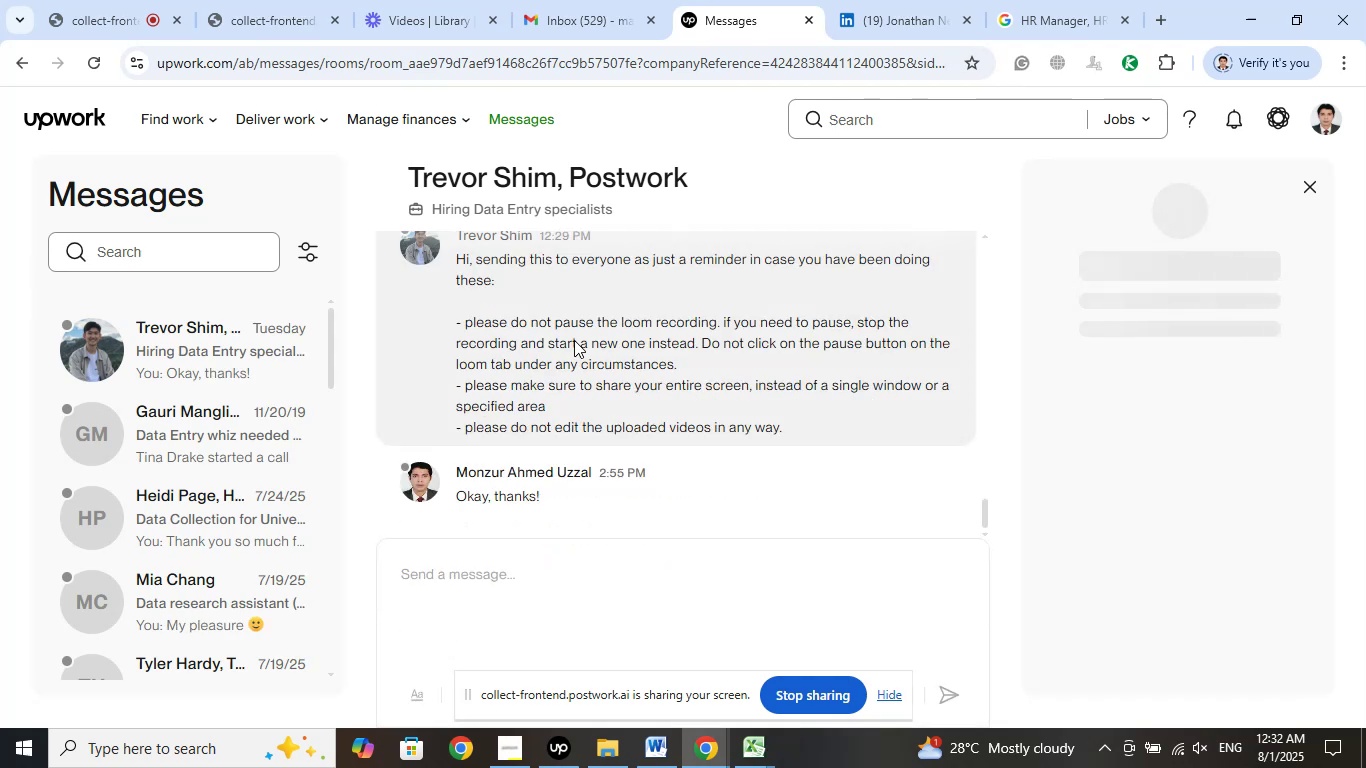 
left_click([1060, 1])
 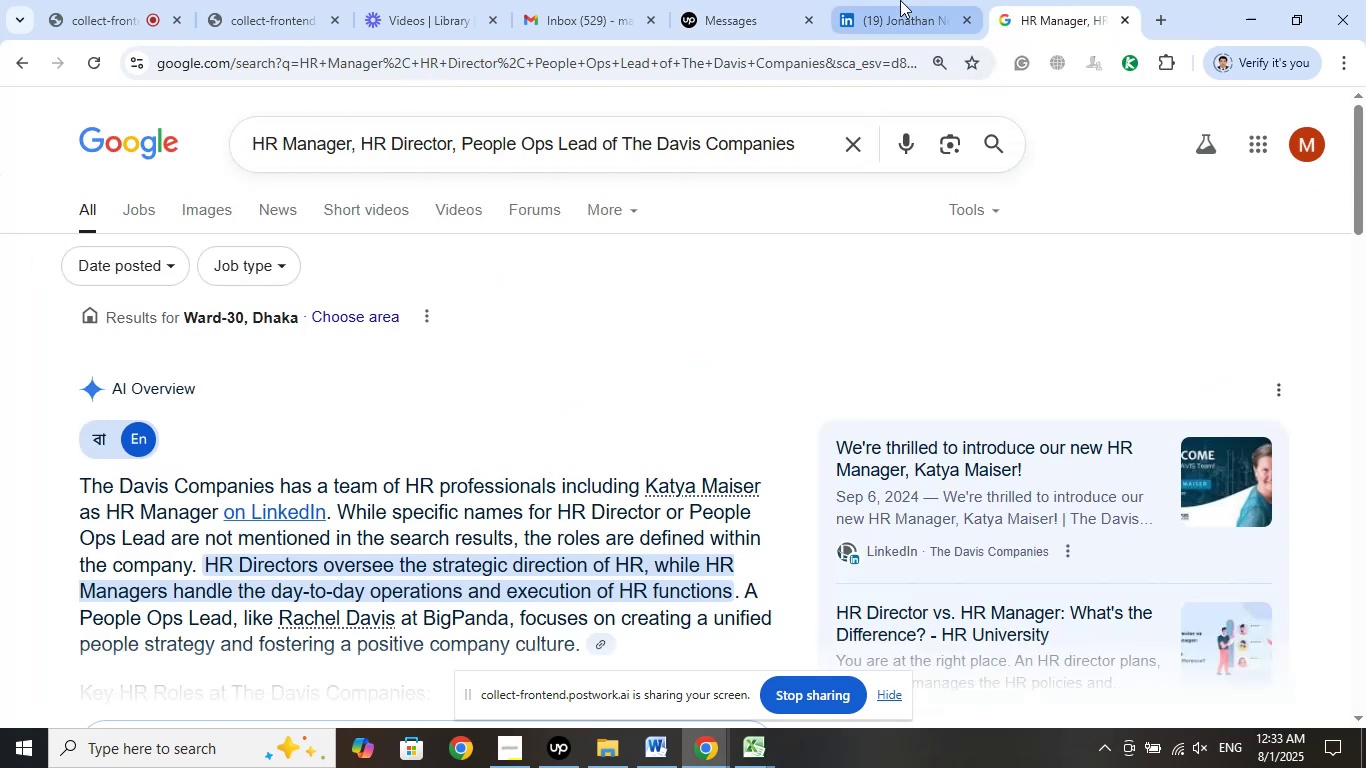 
left_click([900, 0])
 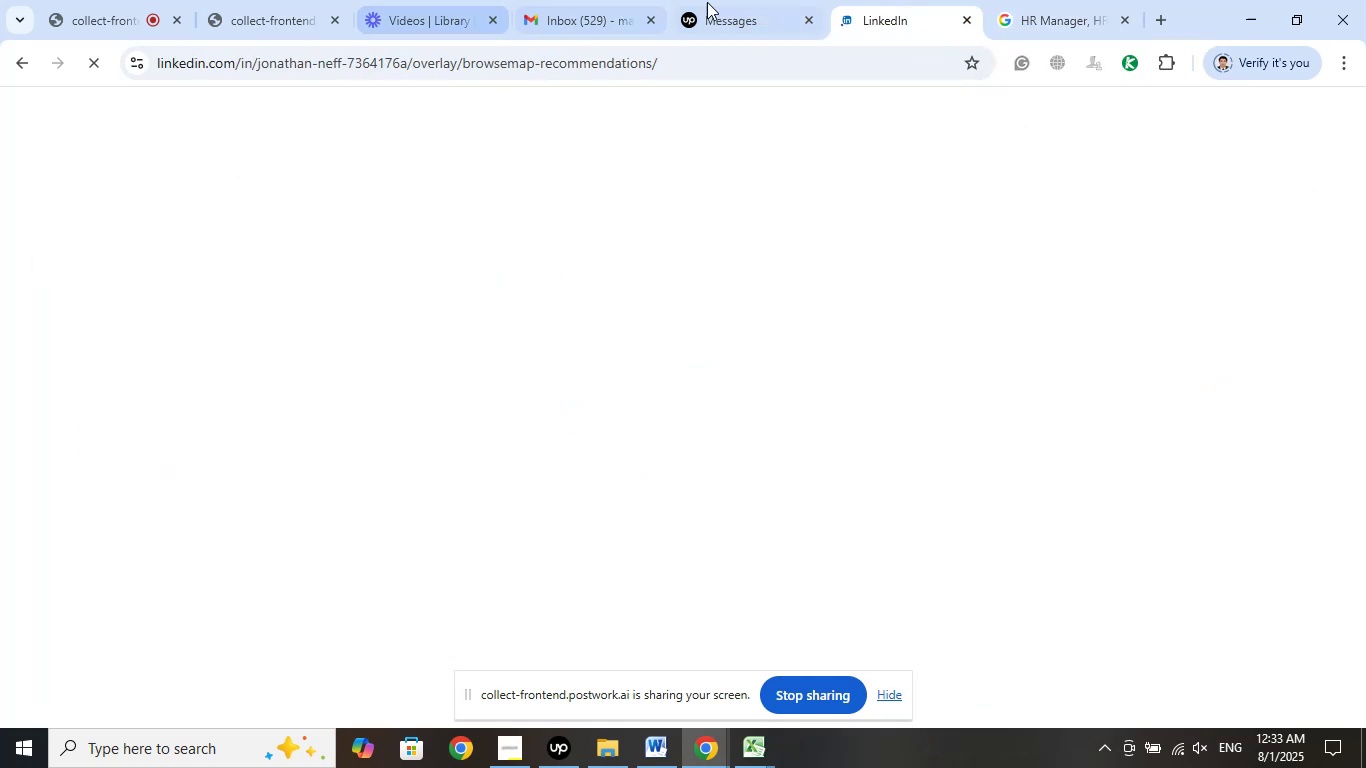 
left_click([708, 1])
 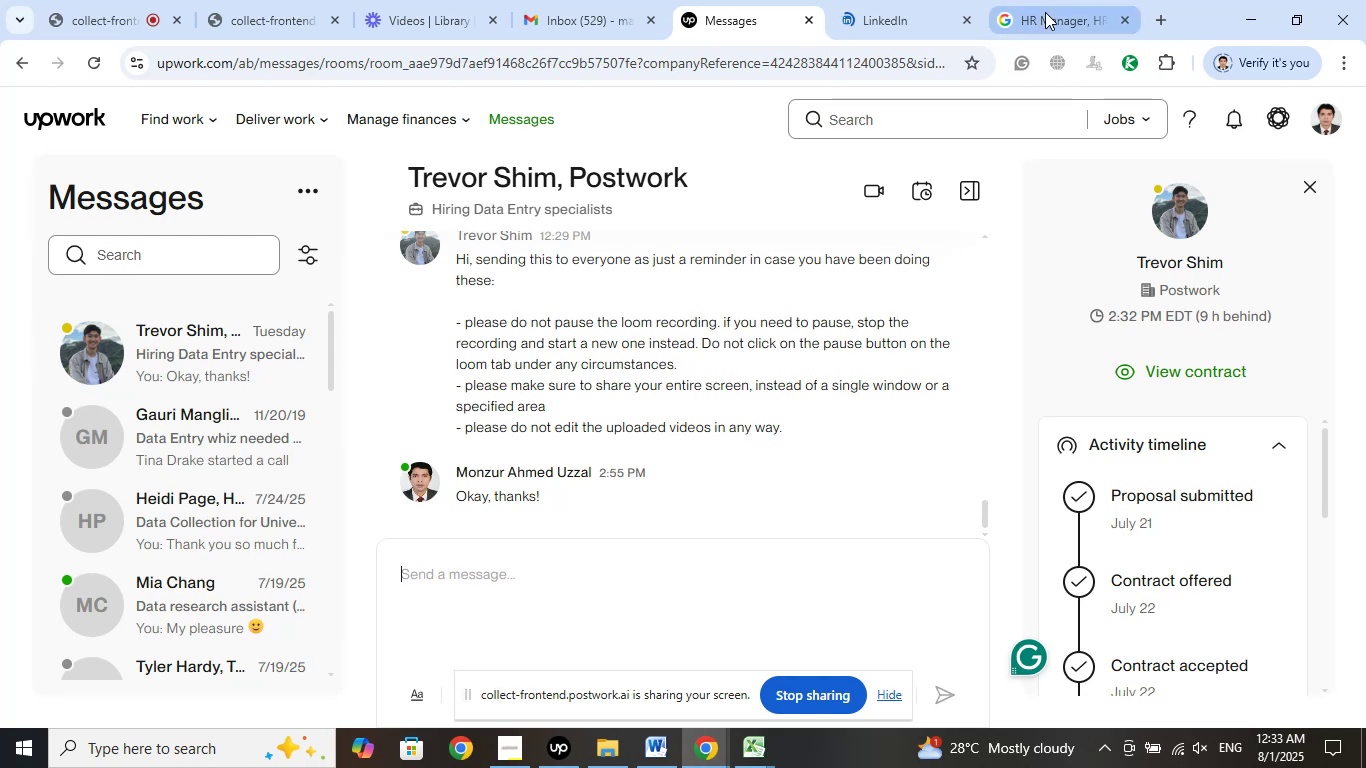 
left_click([1045, 12])
 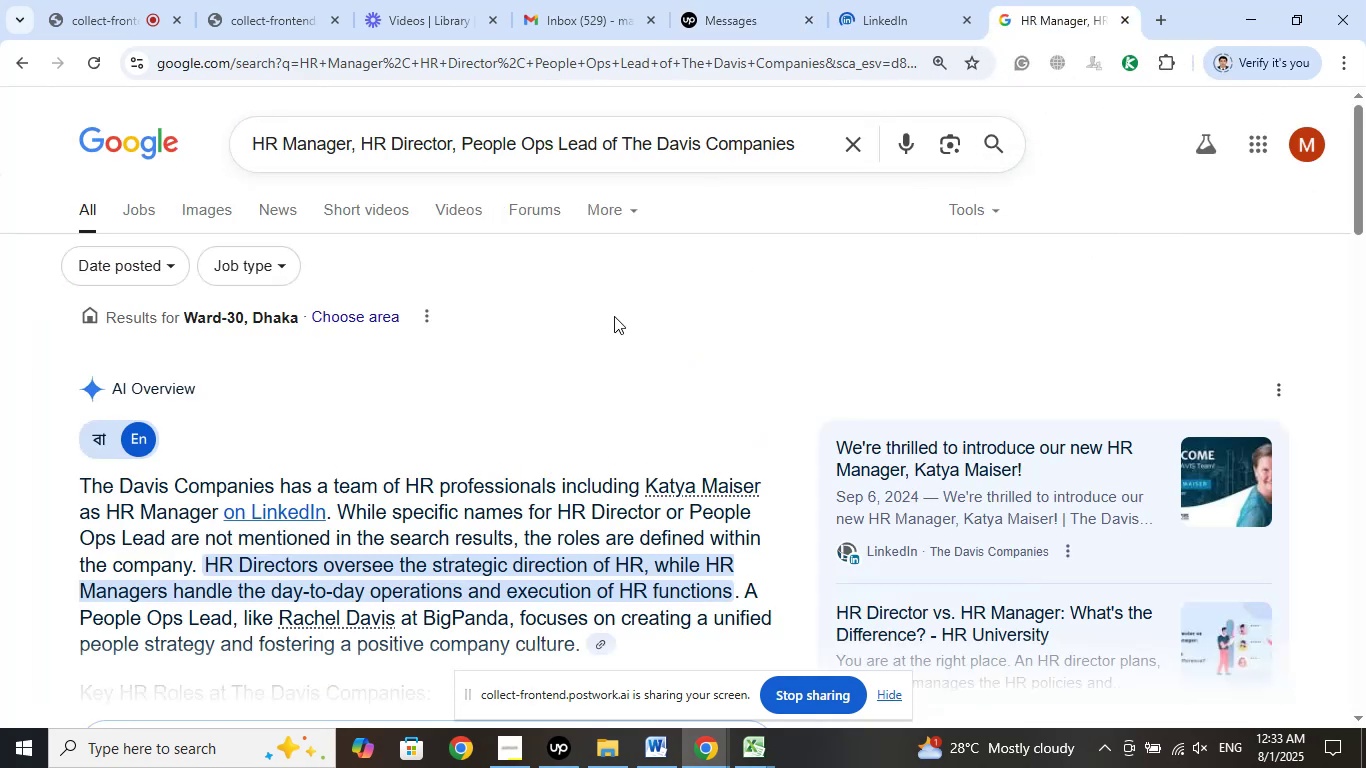 
scroll: coordinate [622, 322], scroll_direction: down, amount: 8.0
 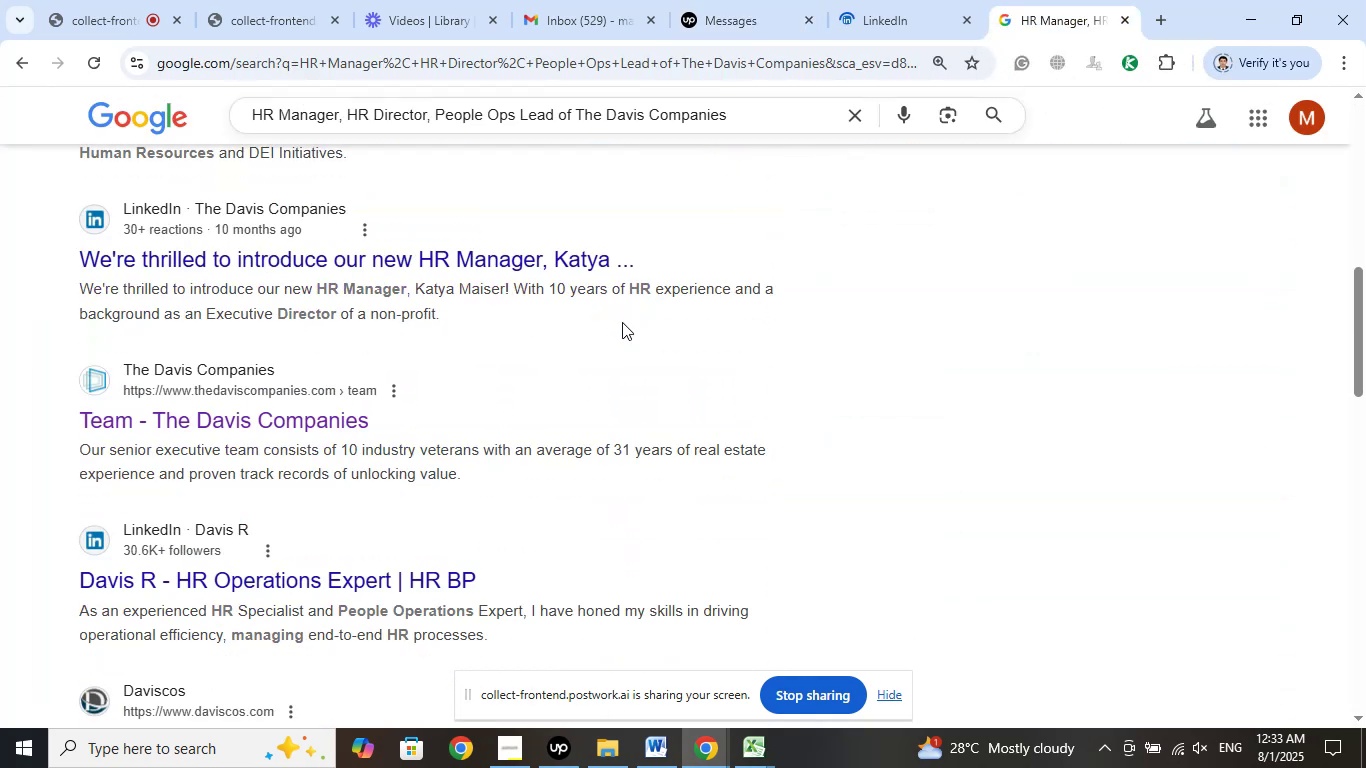 
scroll: coordinate [622, 322], scroll_direction: up, amount: 3.0
 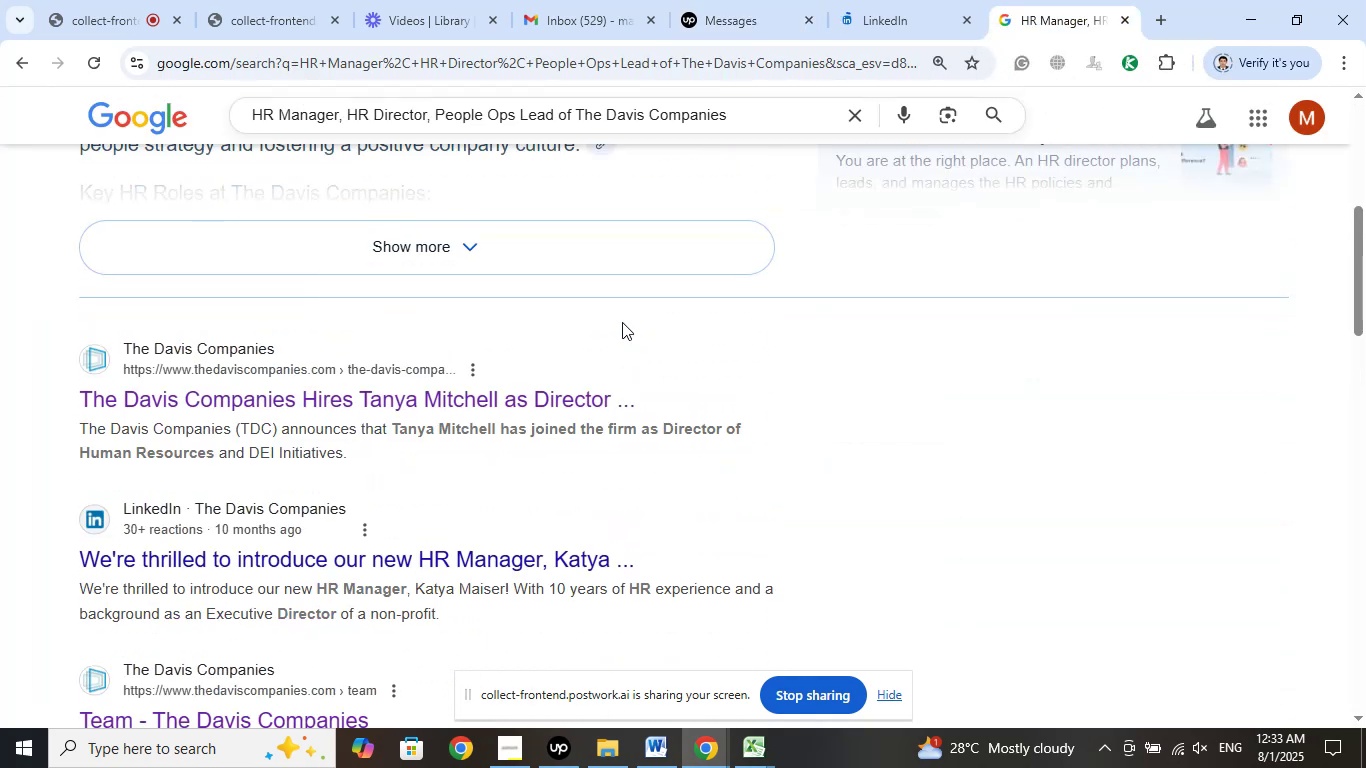 
scroll: coordinate [707, 397], scroll_direction: down, amount: 6.0
 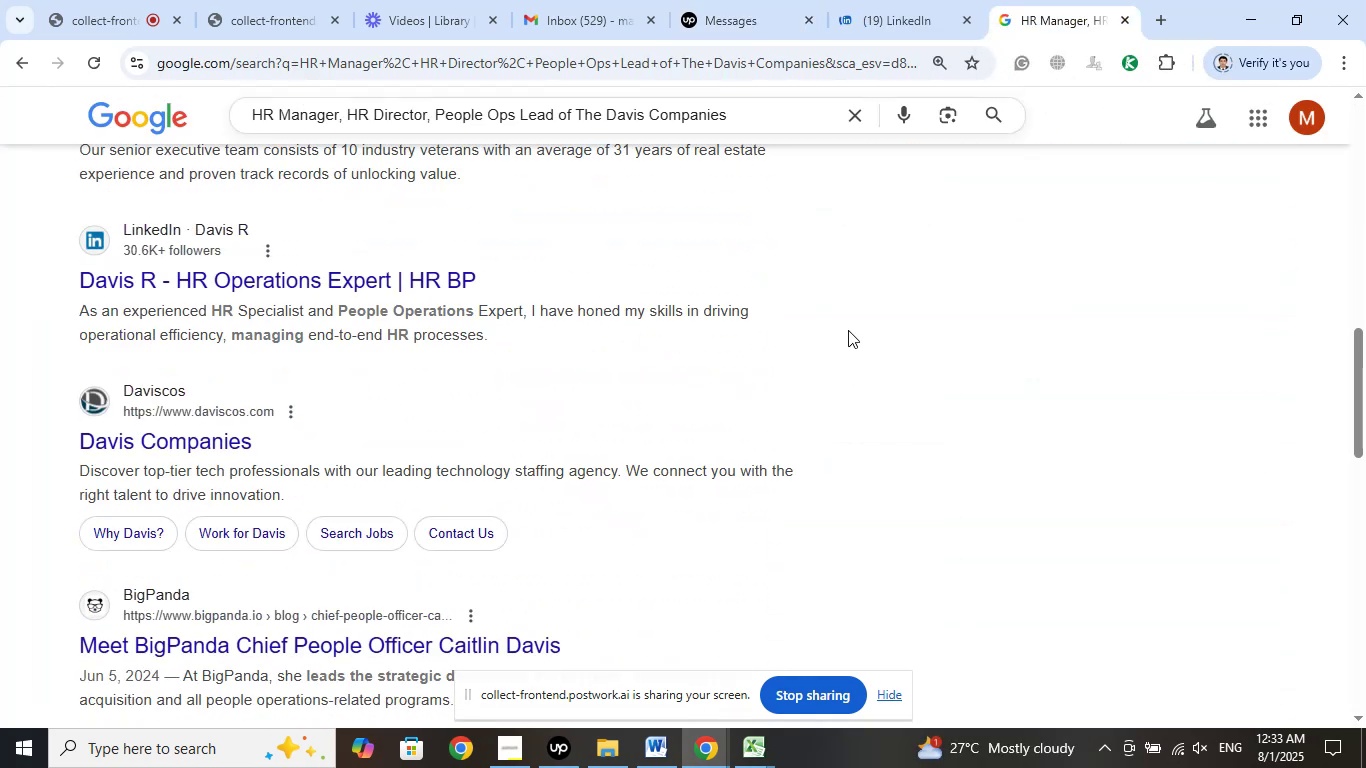 
right_click([380, 271])
 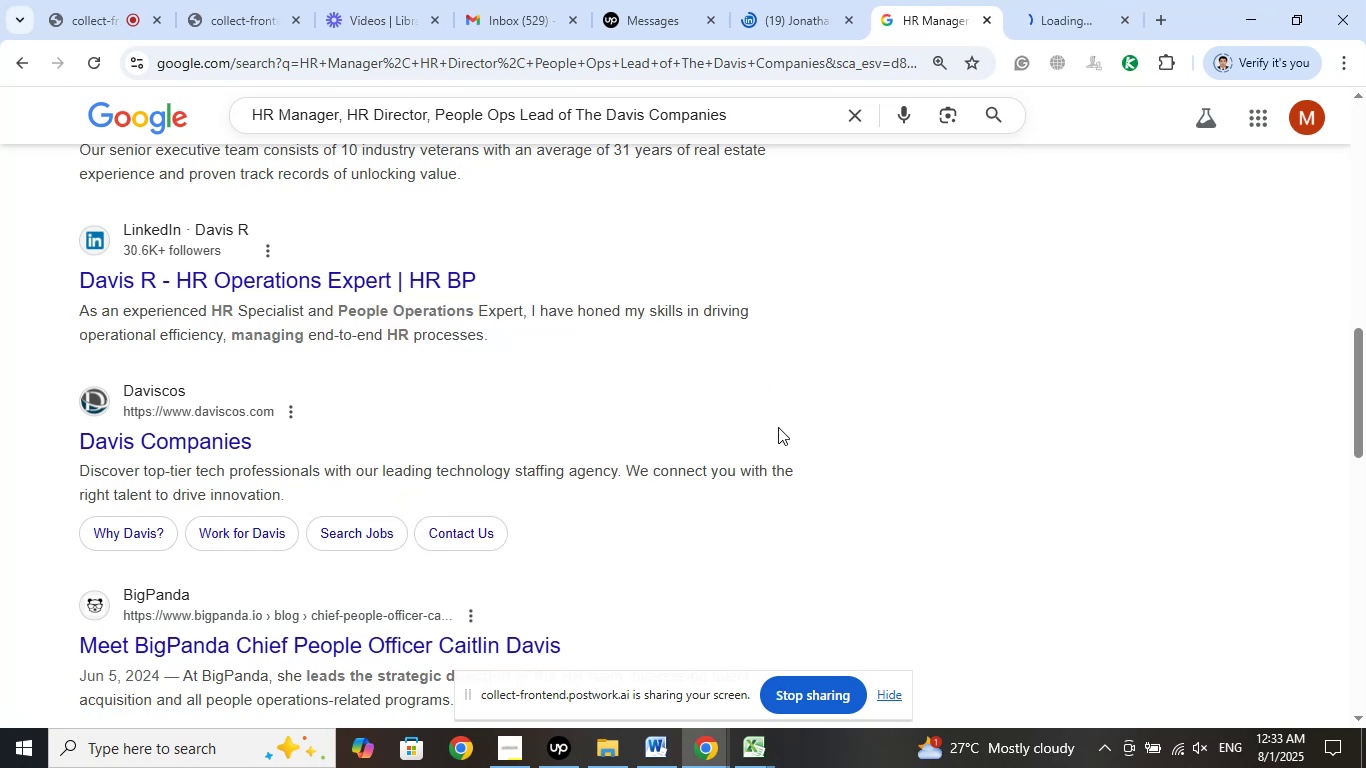 
scroll: coordinate [915, 304], scroll_direction: down, amount: 3.0
 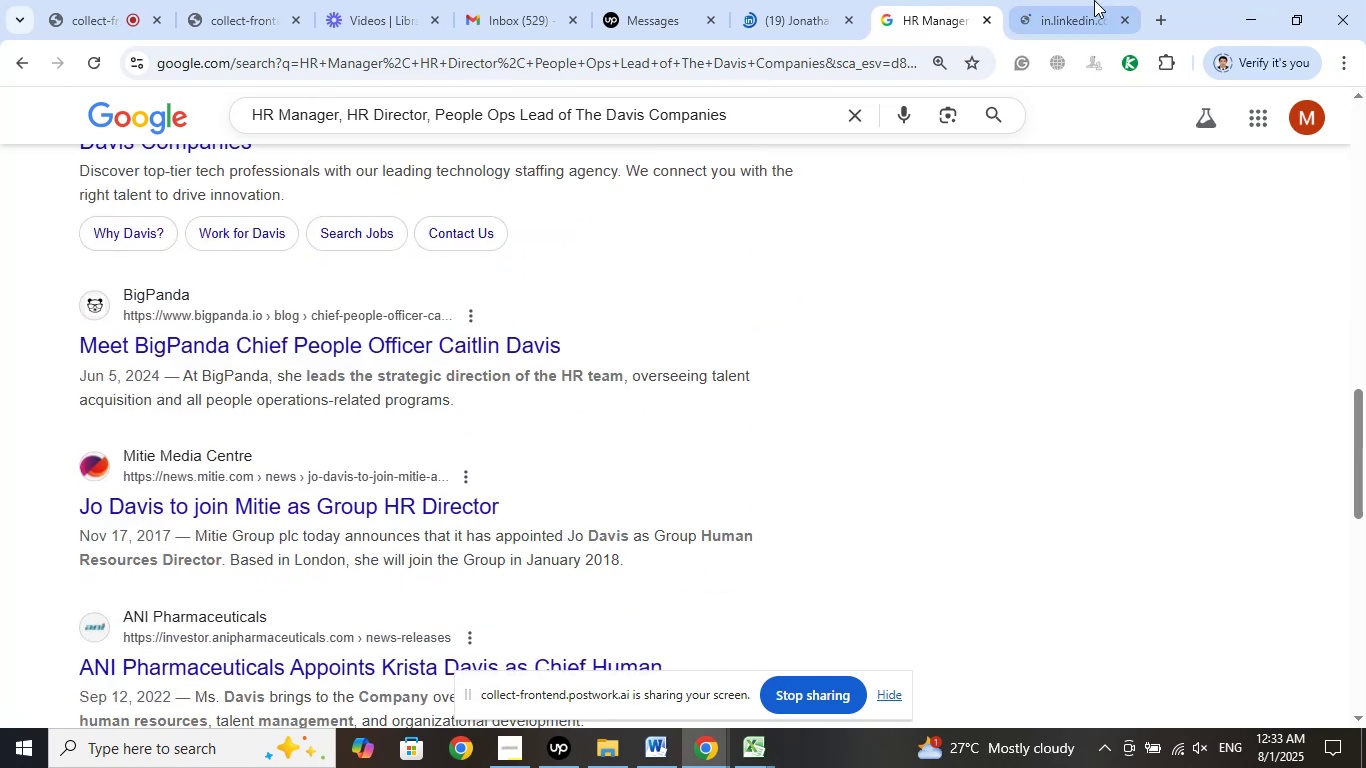 
left_click([1091, 0])
 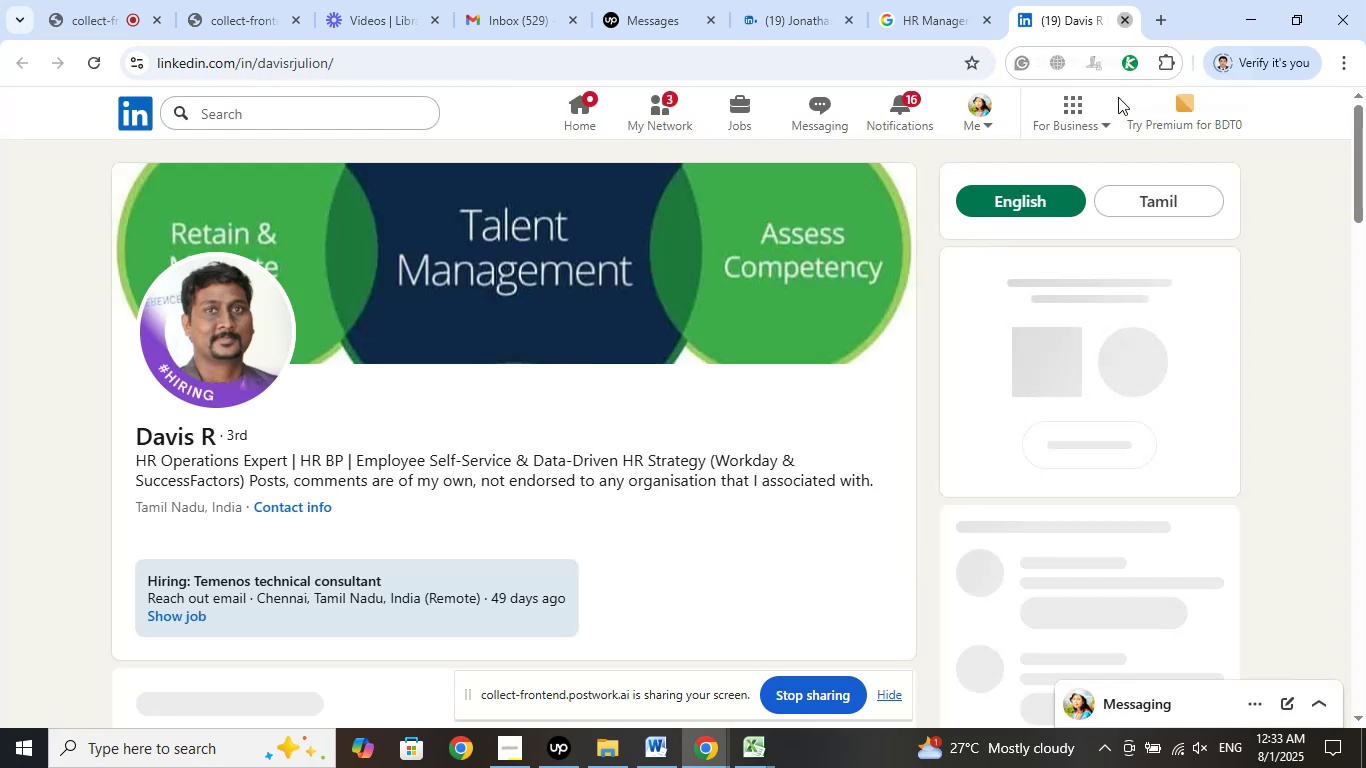 
wait(18.87)
 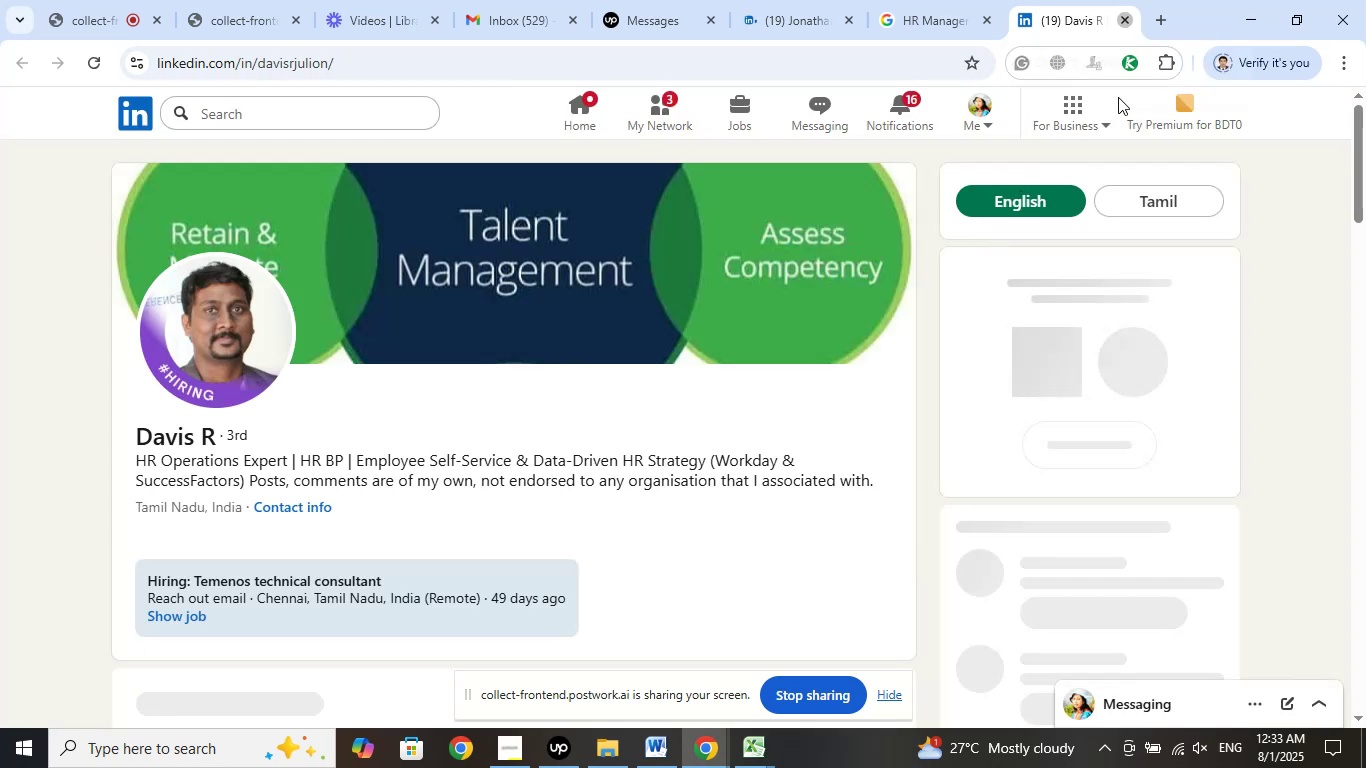 
left_click([1051, 0])
 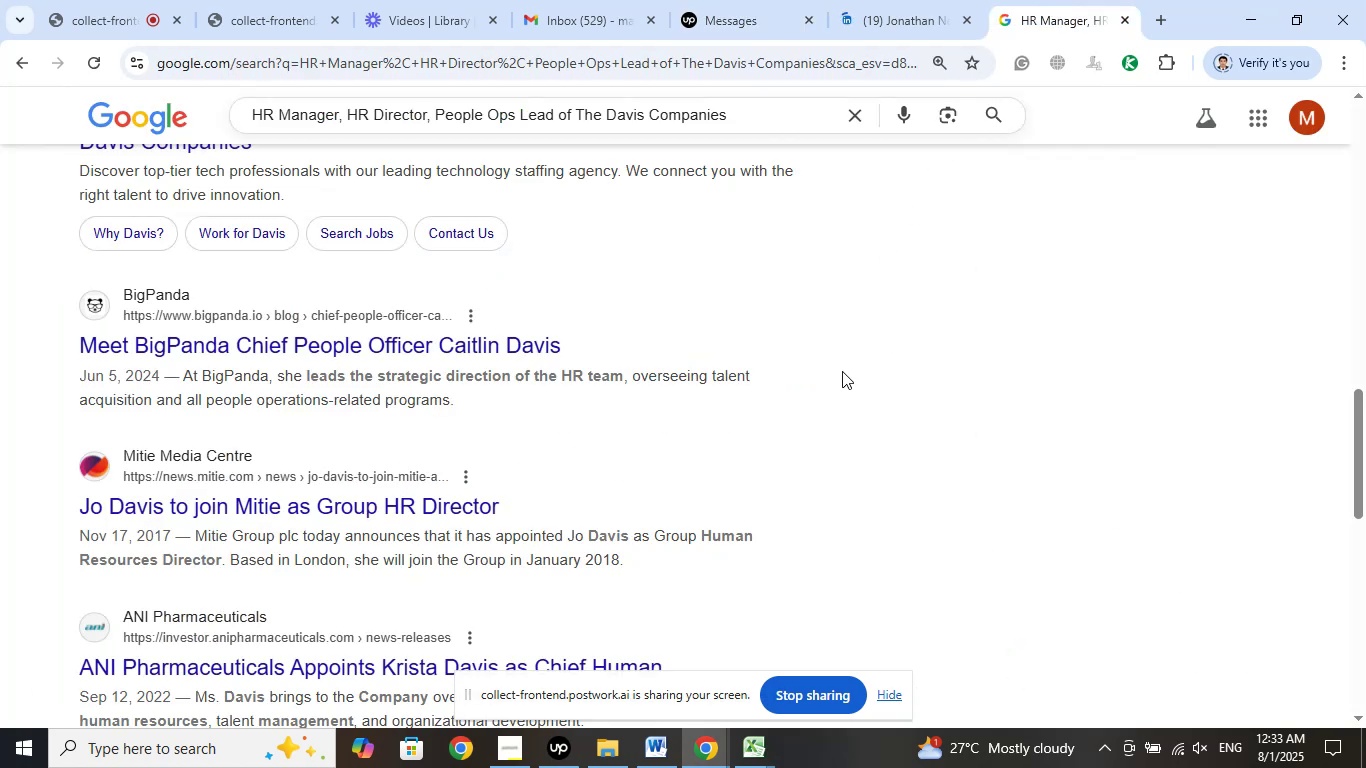 
scroll: coordinate [843, 376], scroll_direction: down, amount: 5.0
 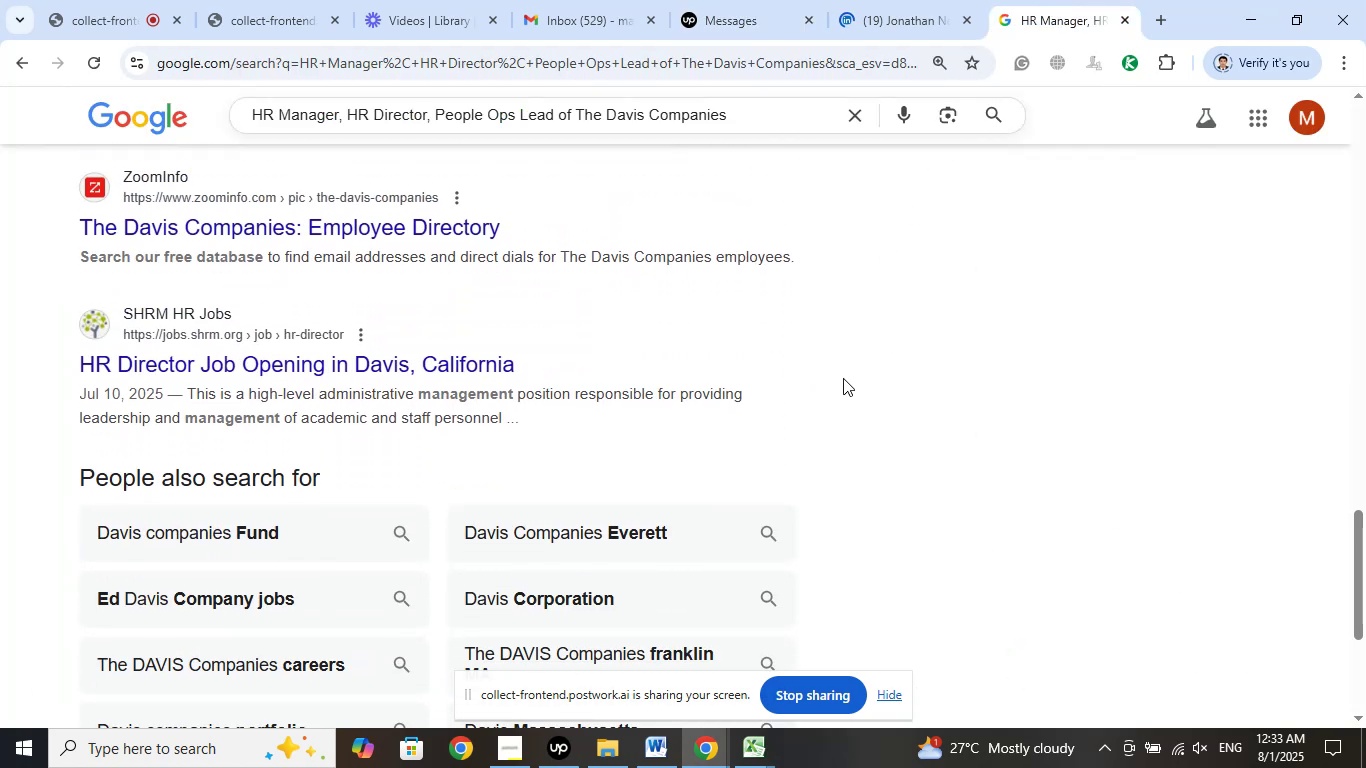 
scroll: coordinate [836, 375], scroll_direction: up, amount: 30.0
 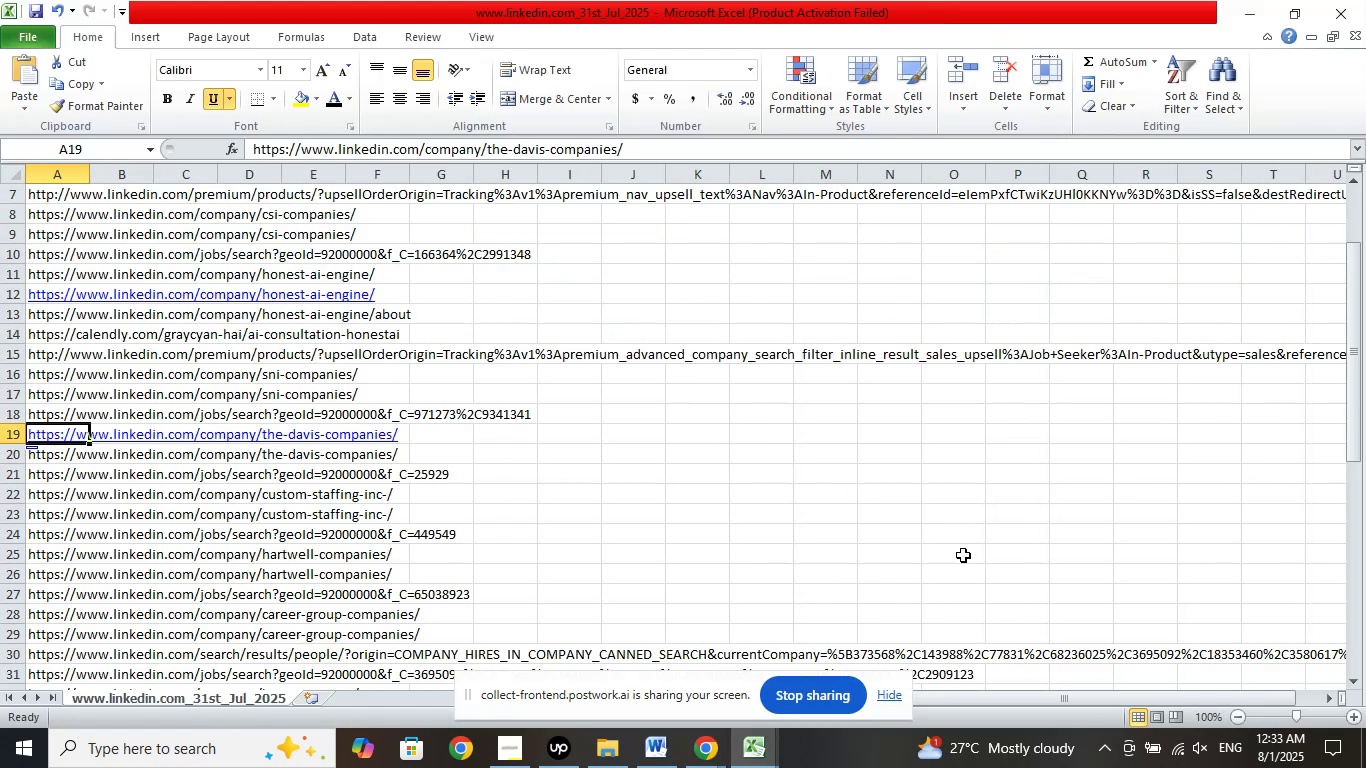 
scroll: coordinate [726, 440], scroll_direction: down, amount: 2.0
 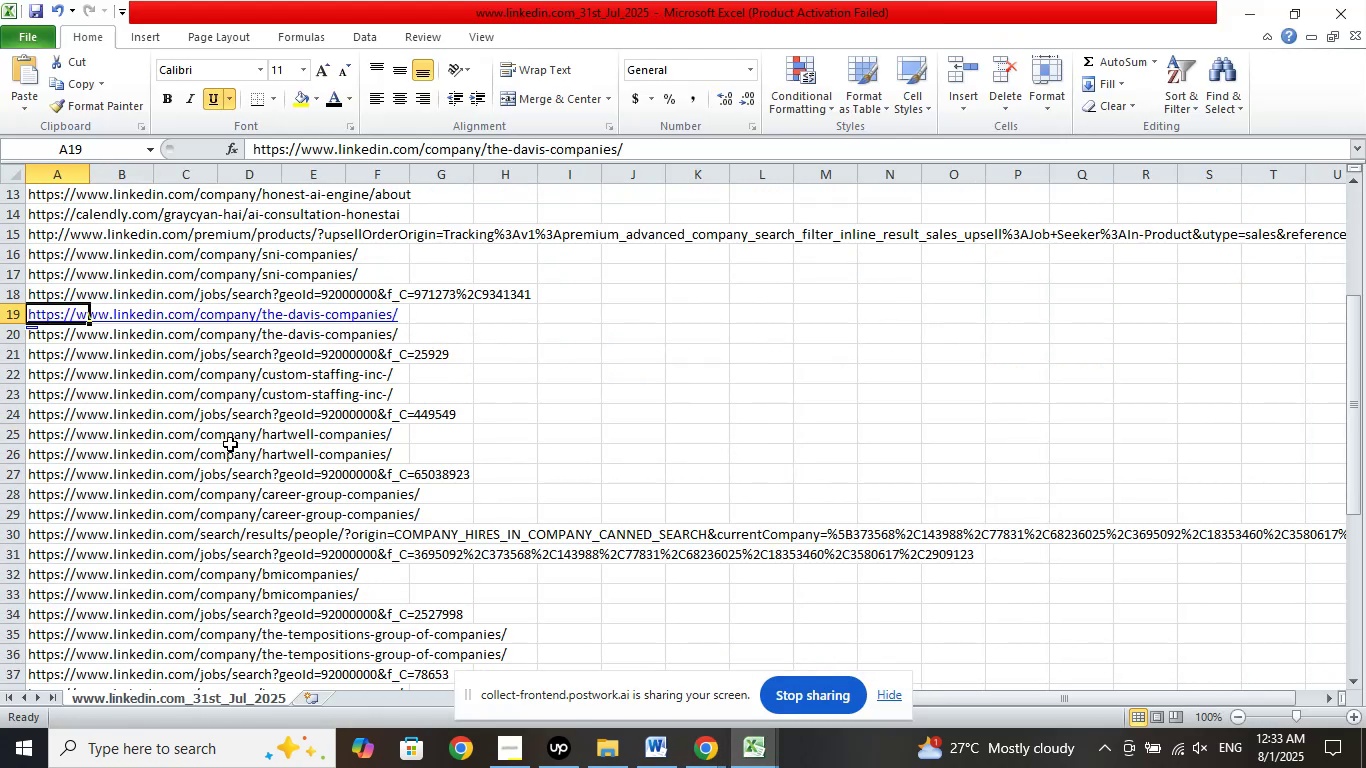 
wait(8.98)
 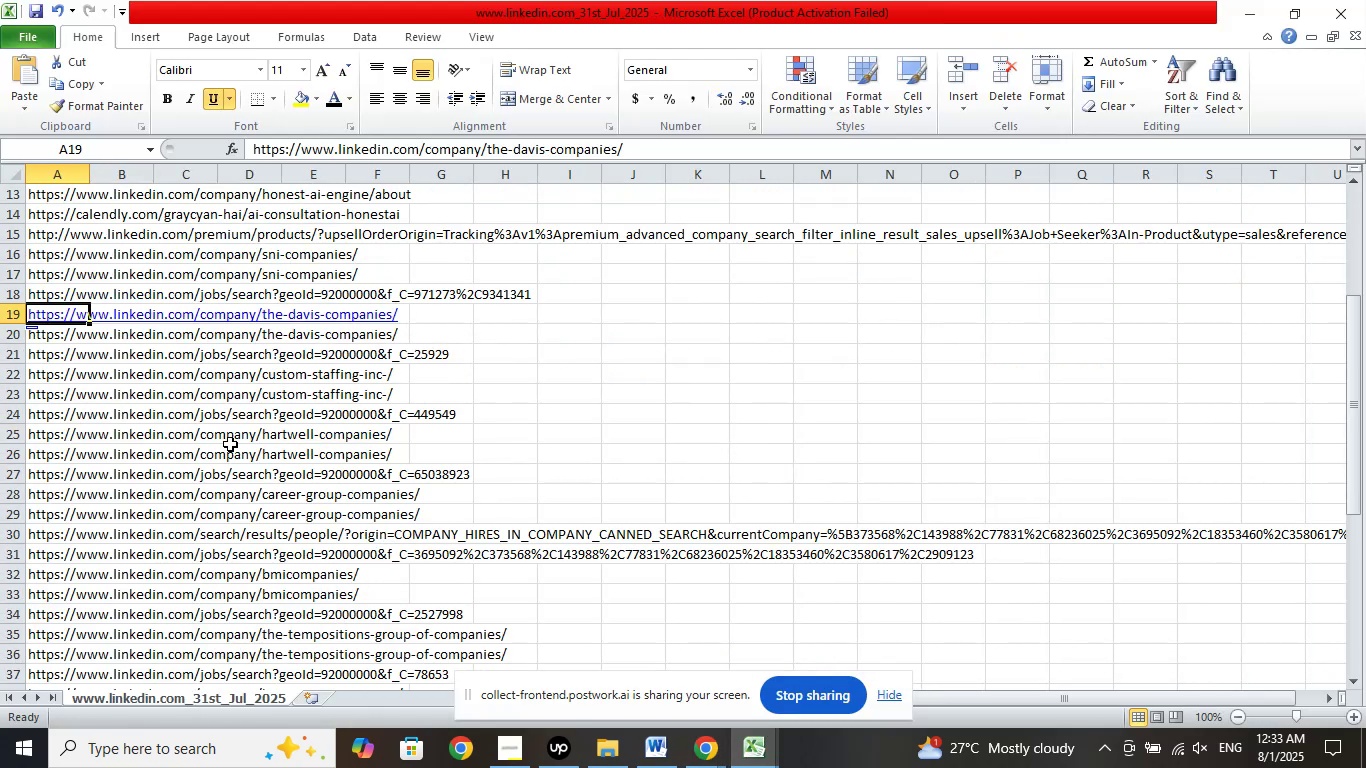 
left_click([51, 377])
 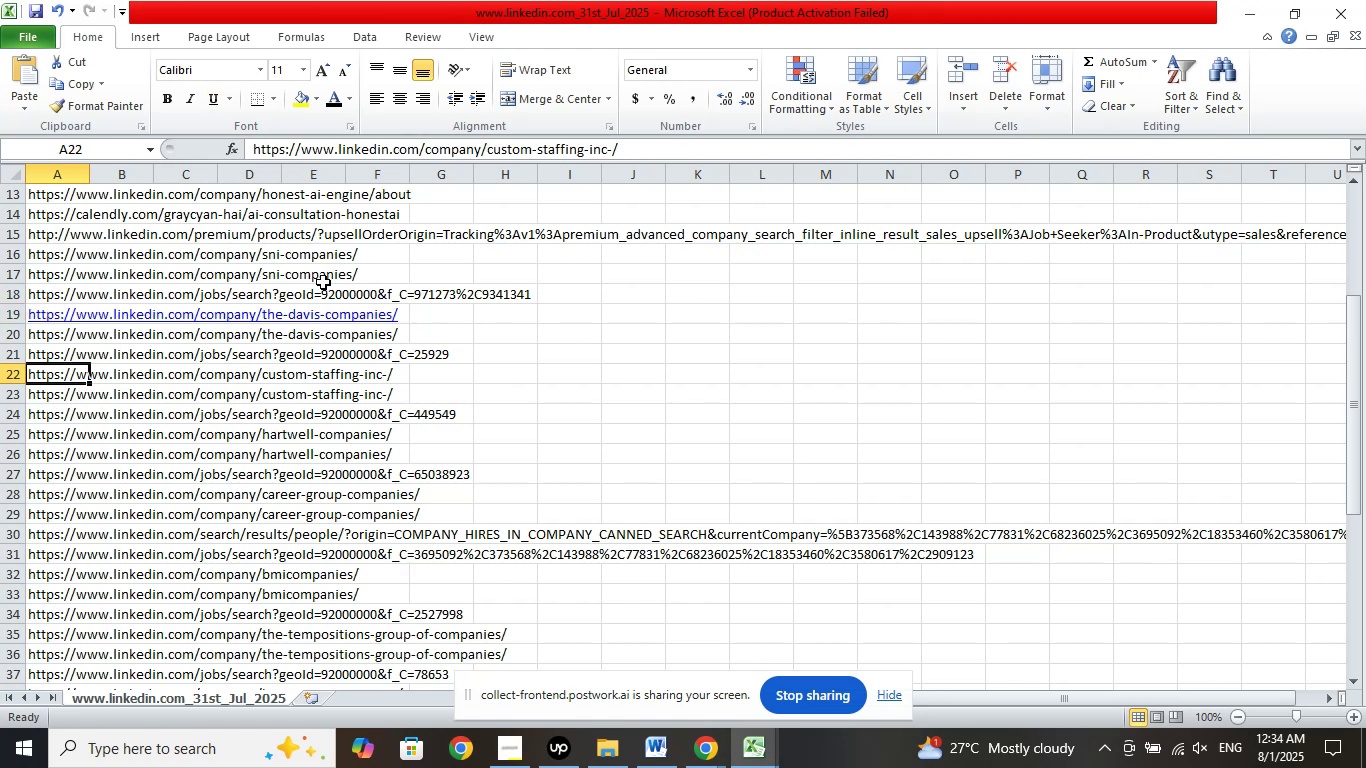 
right_click([63, 375])
 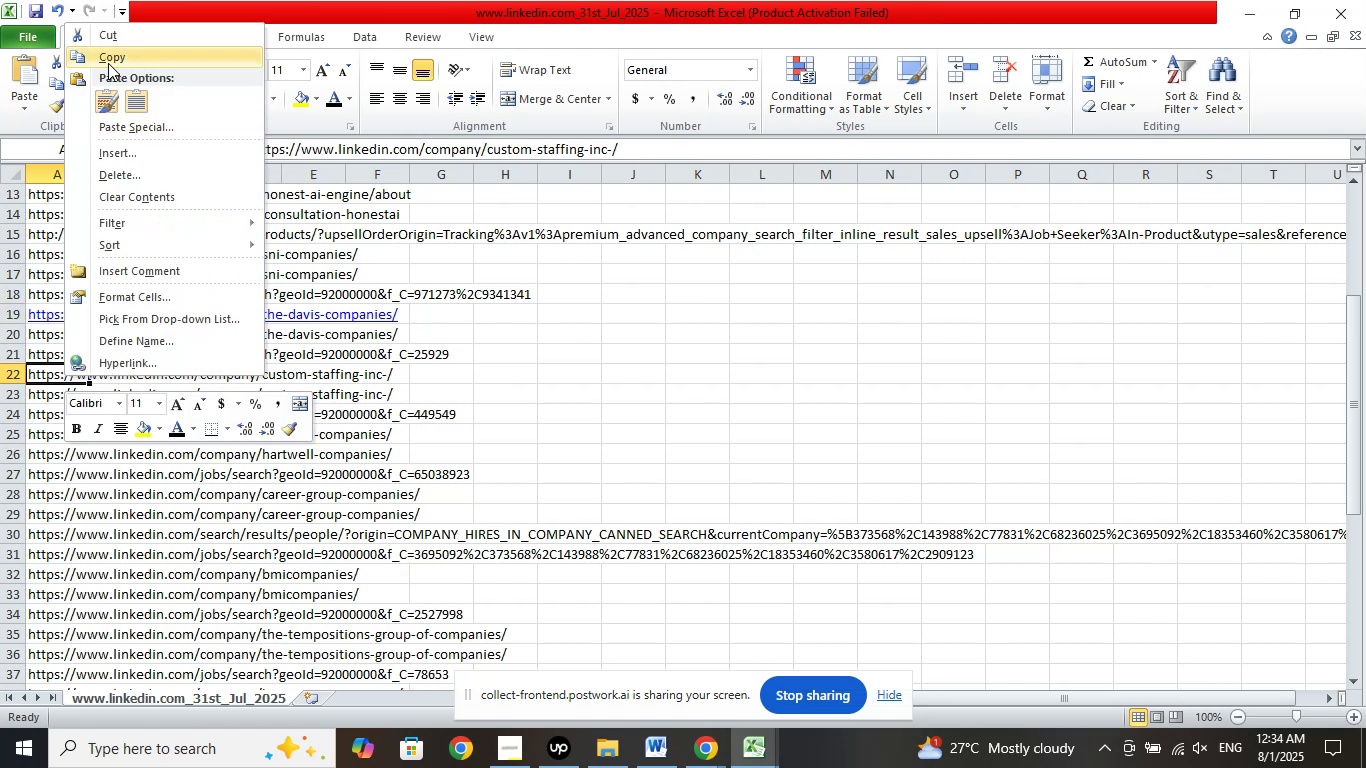 
left_click([110, 61])
 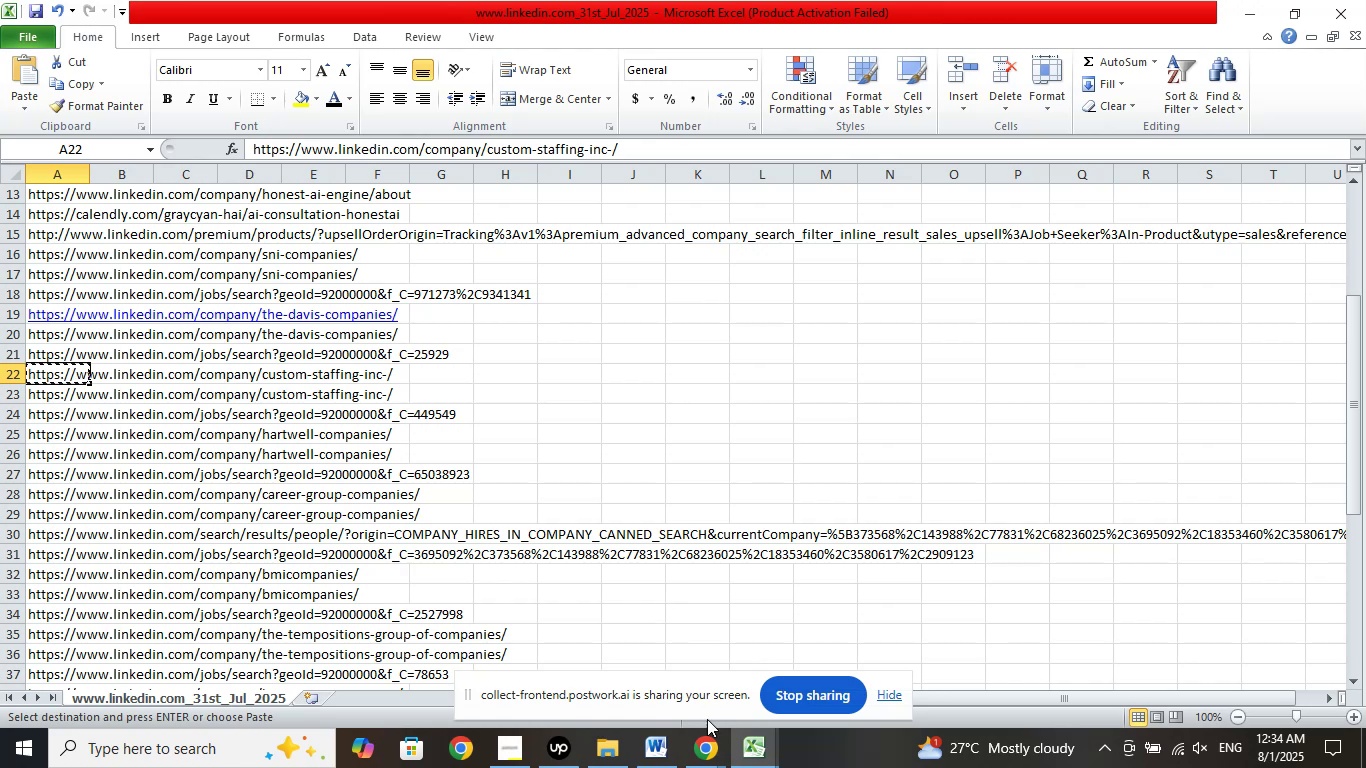 
left_click([707, 752])
 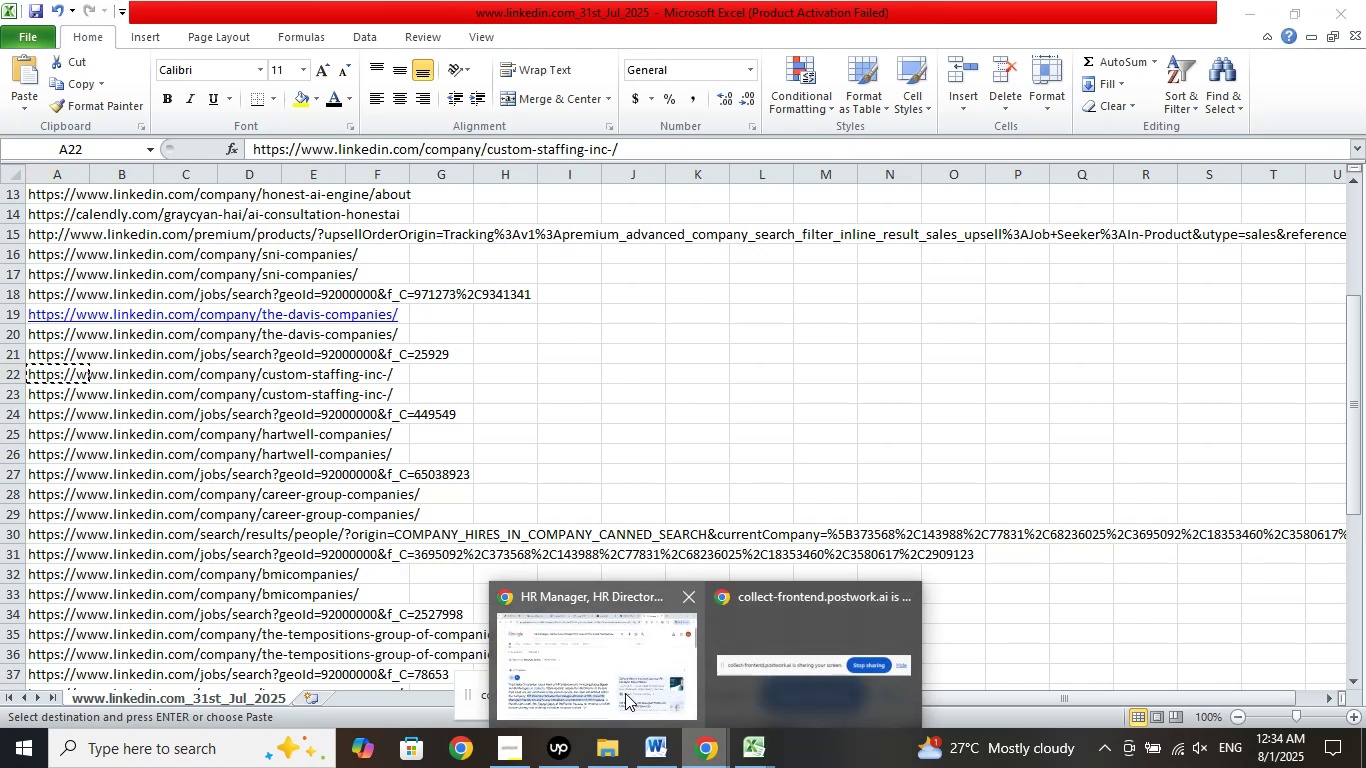 
left_click([625, 693])
 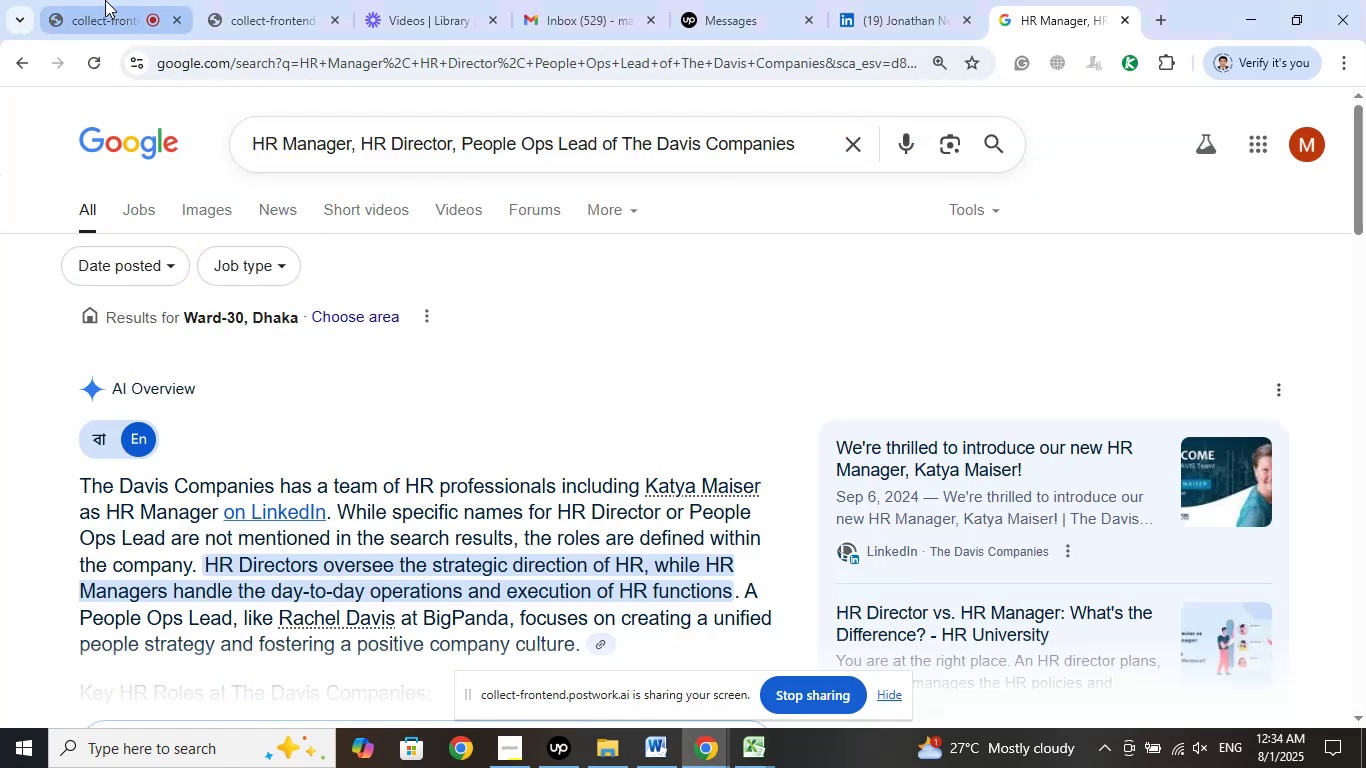 
left_click([105, 0])
 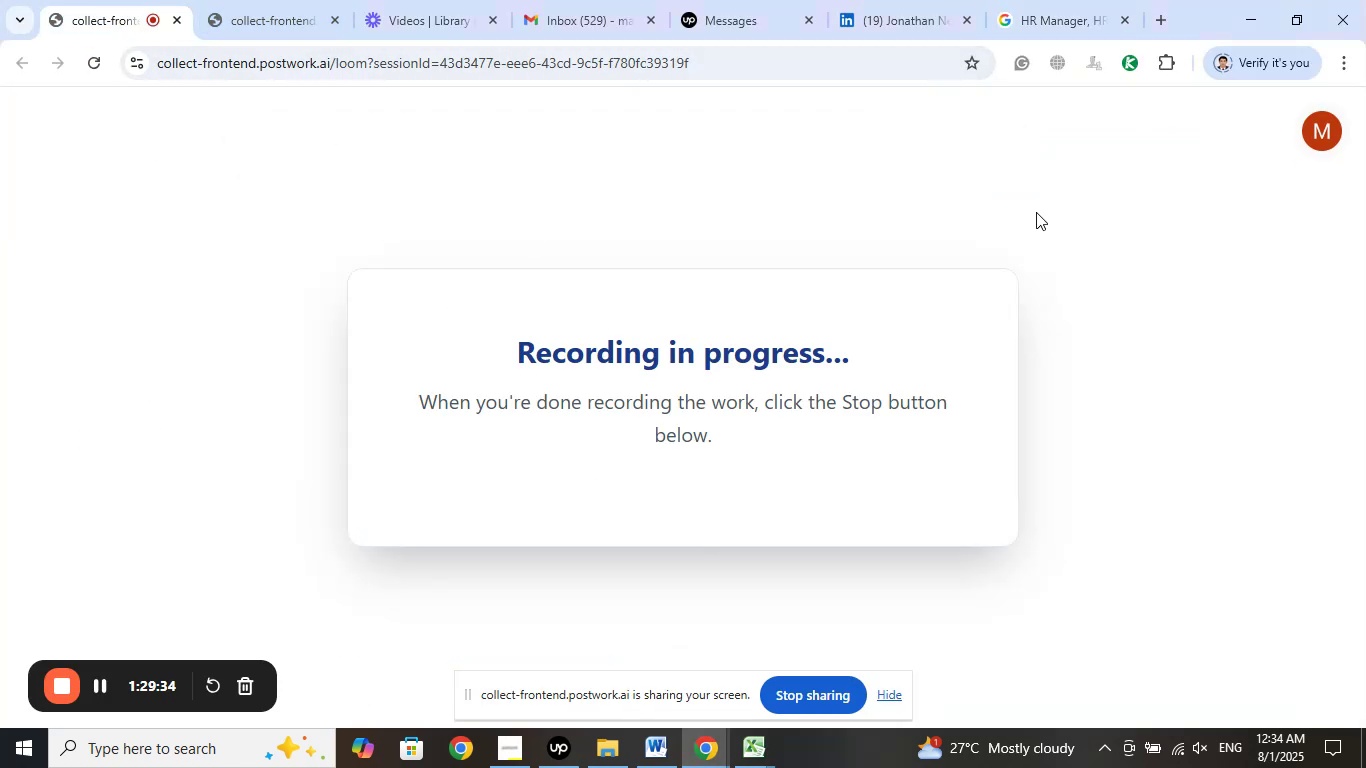 
left_click([1172, 13])
 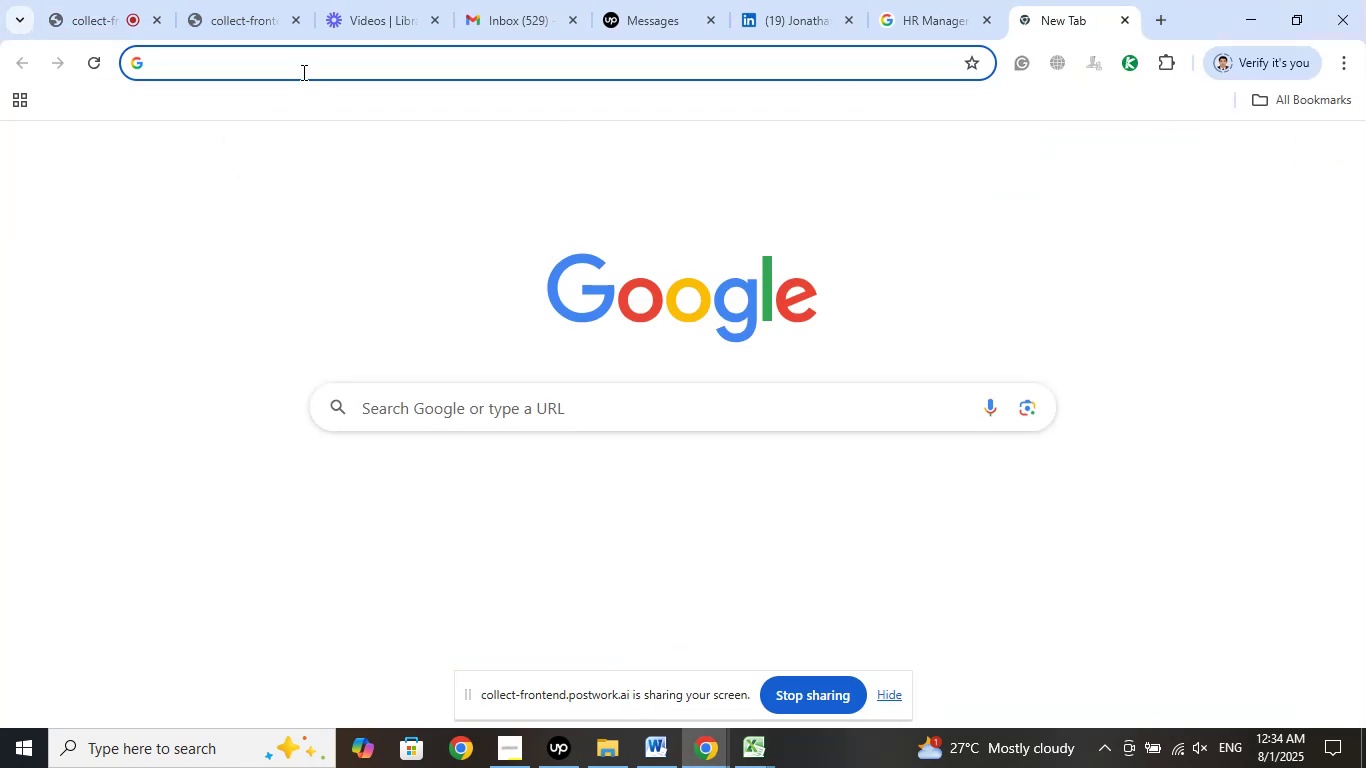 
right_click([302, 72])
 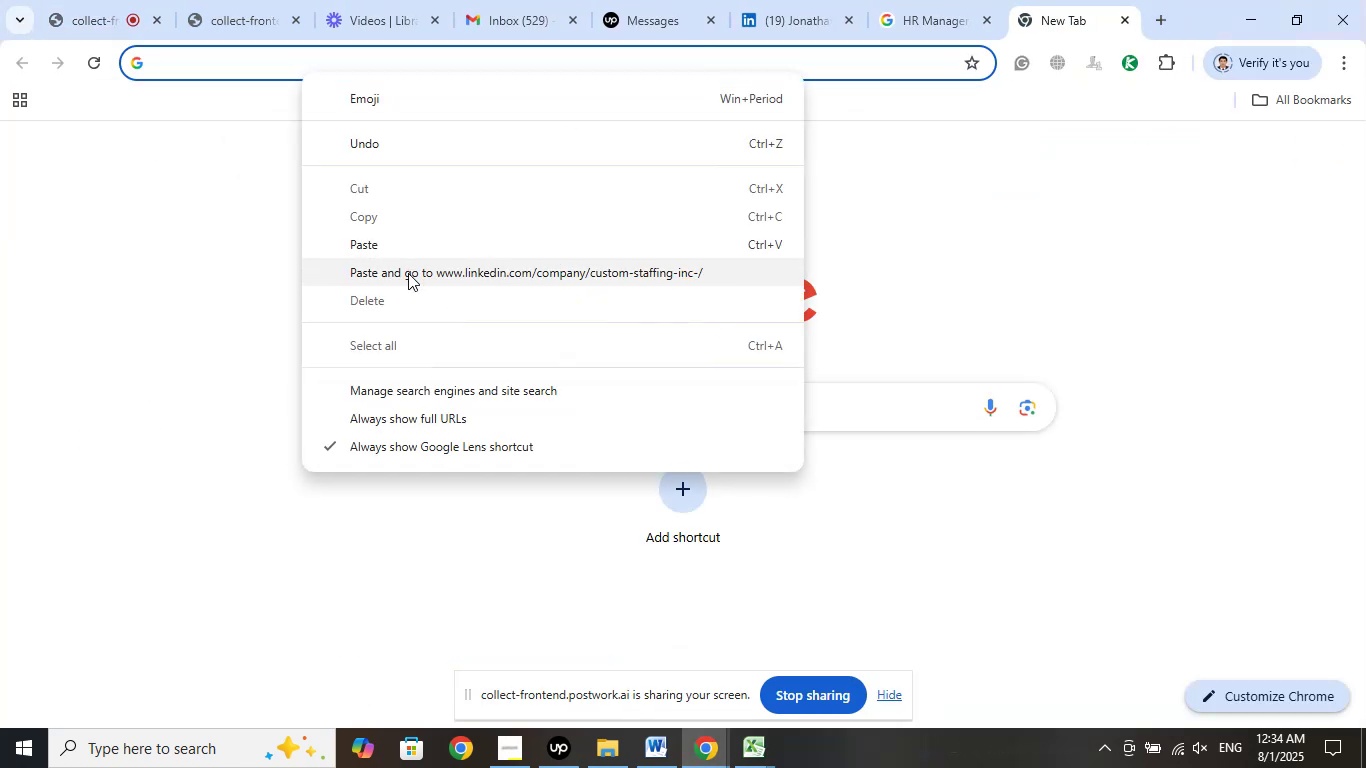 
left_click([408, 273])
 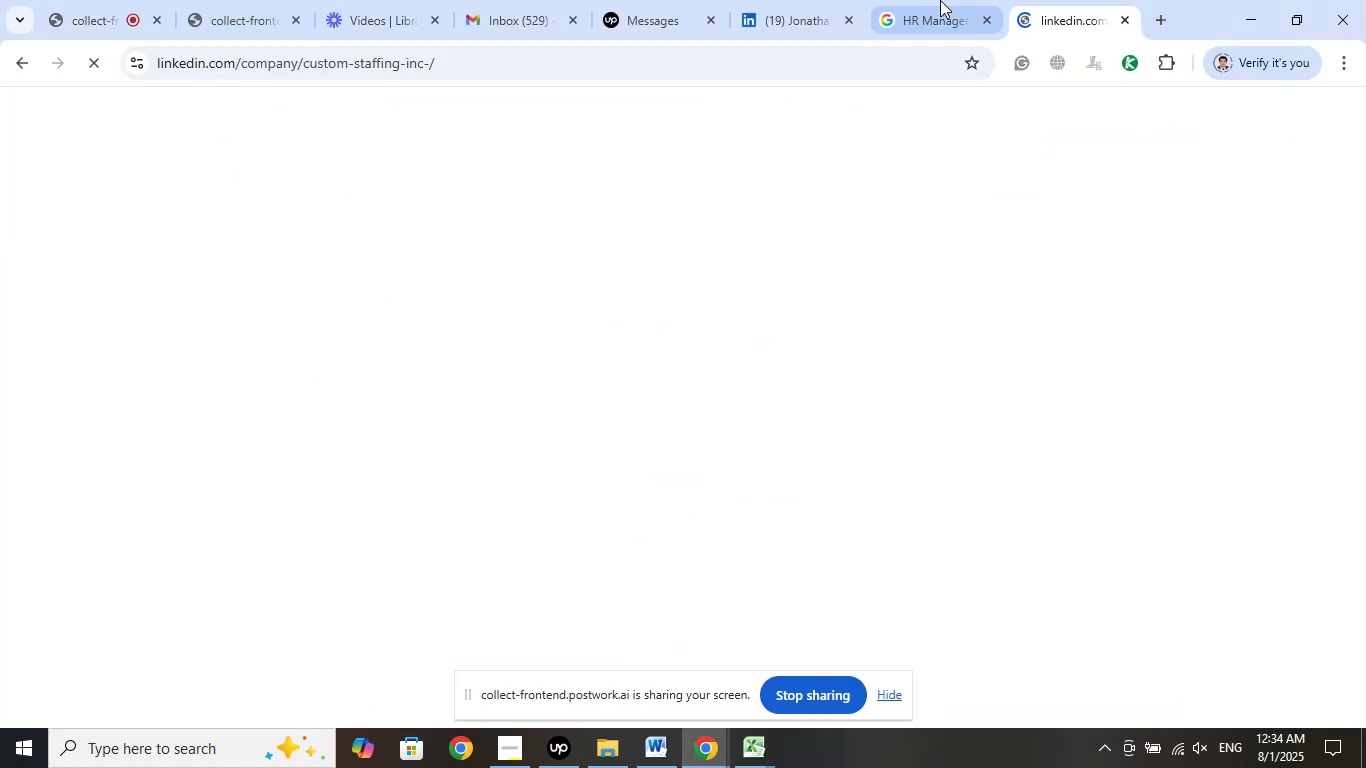 
left_click([940, 0])
 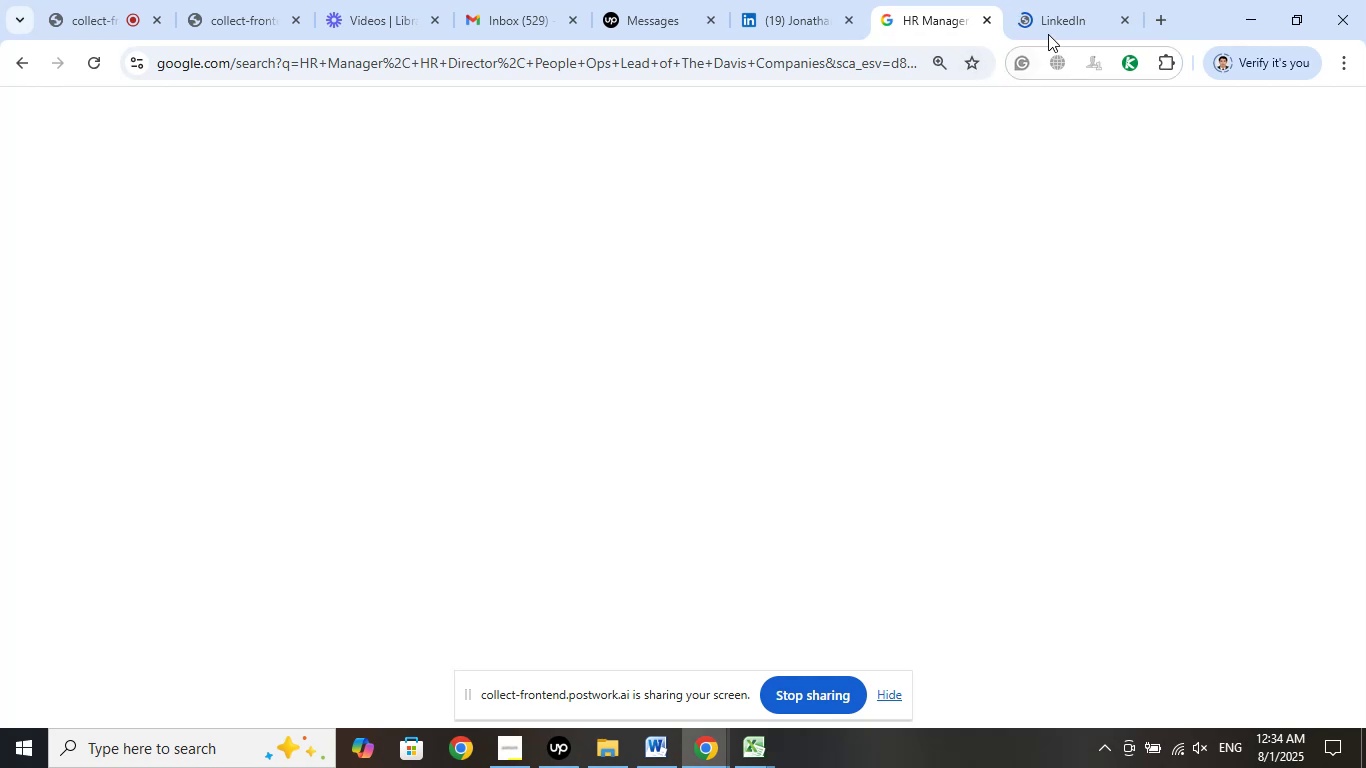 
left_click([1048, 31])
 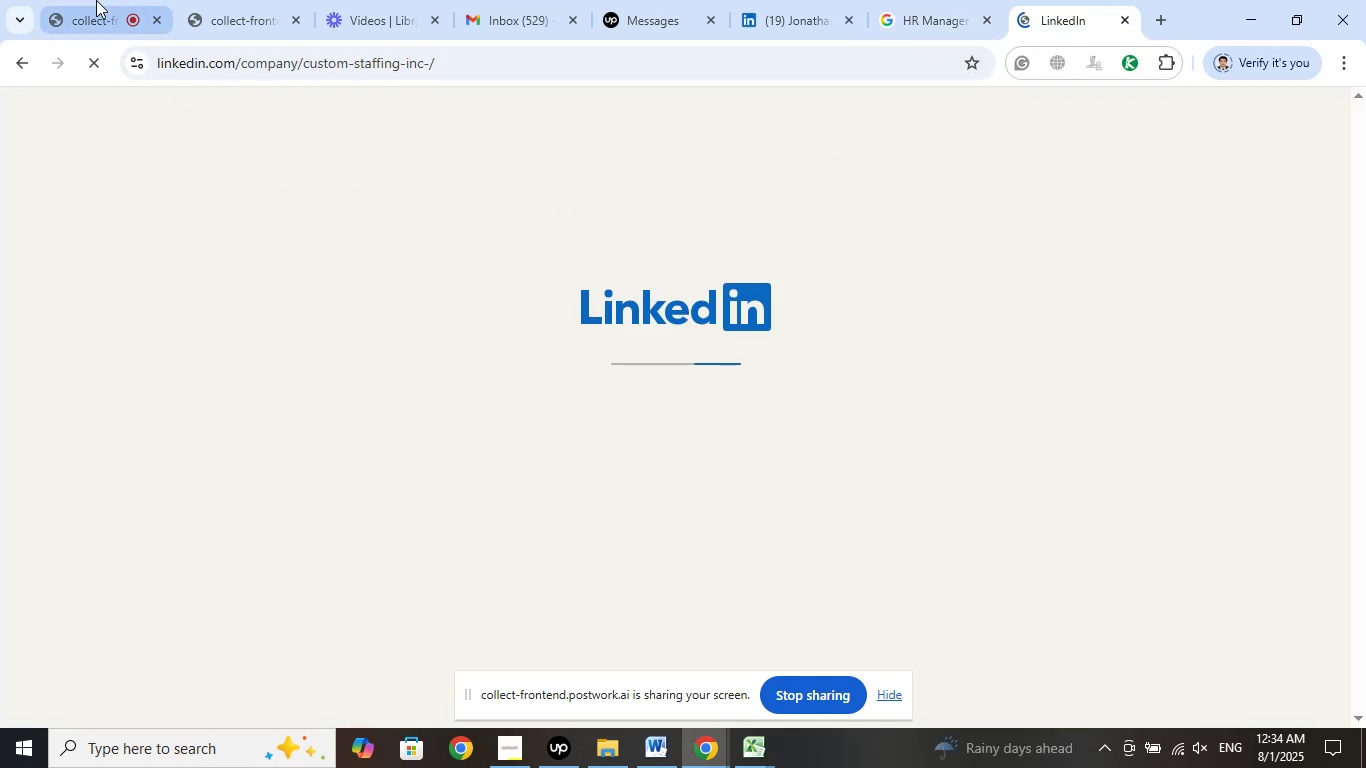 
left_click([96, 0])
 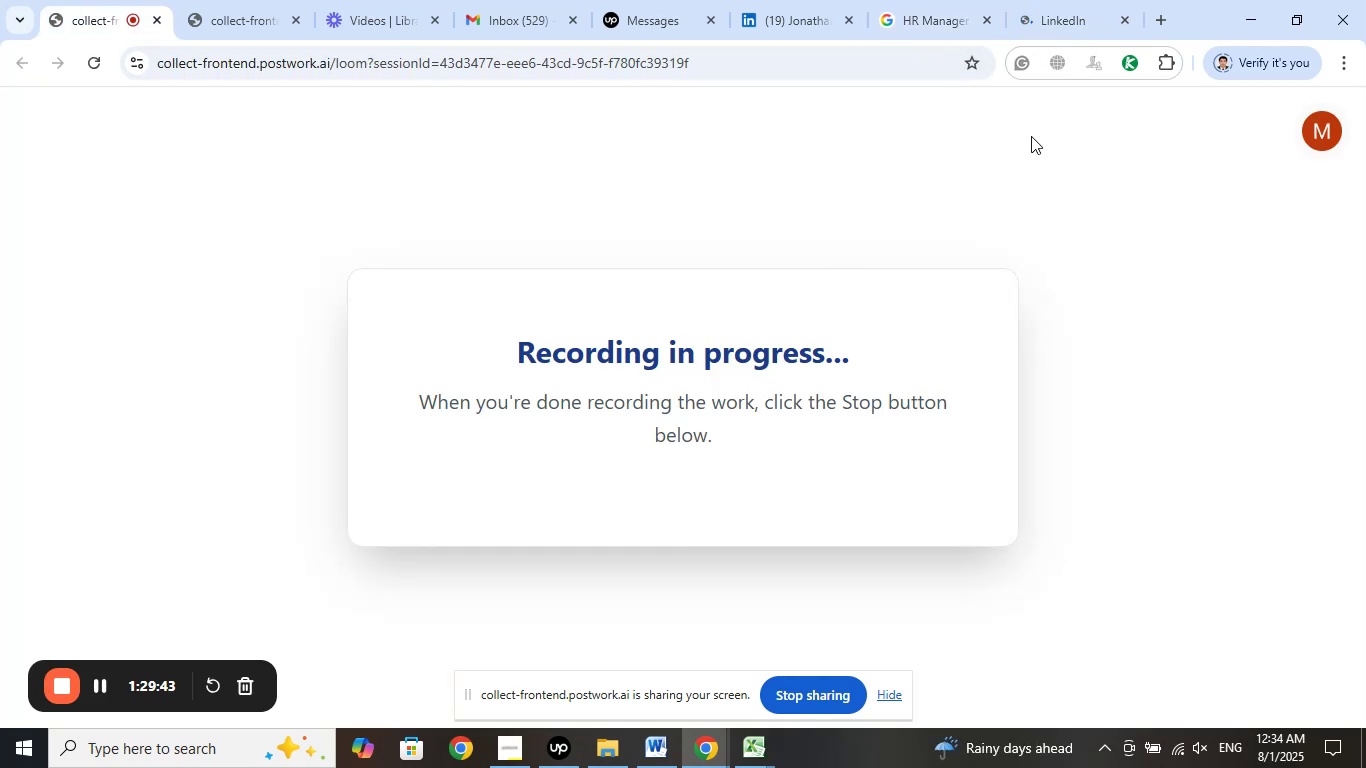 
left_click([1053, 1])
 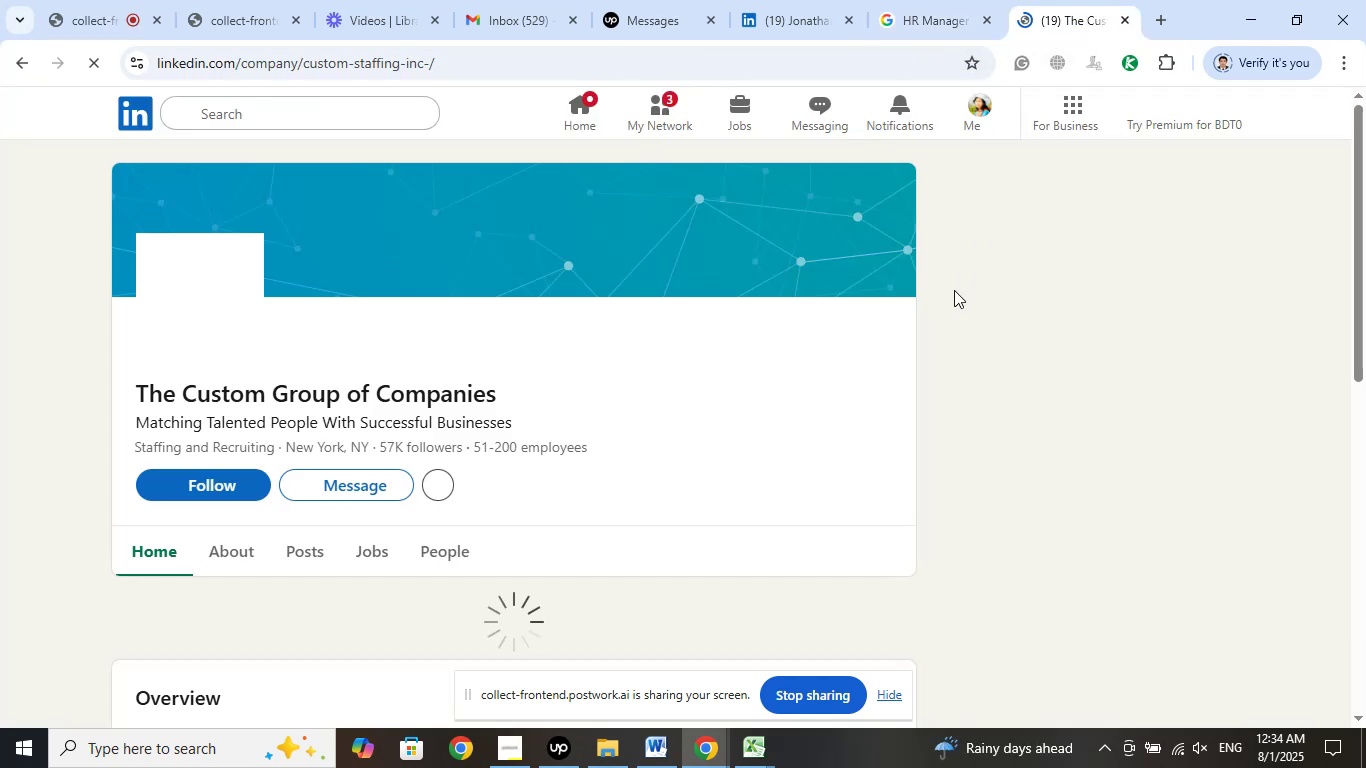 
mouse_move([156, 395])
 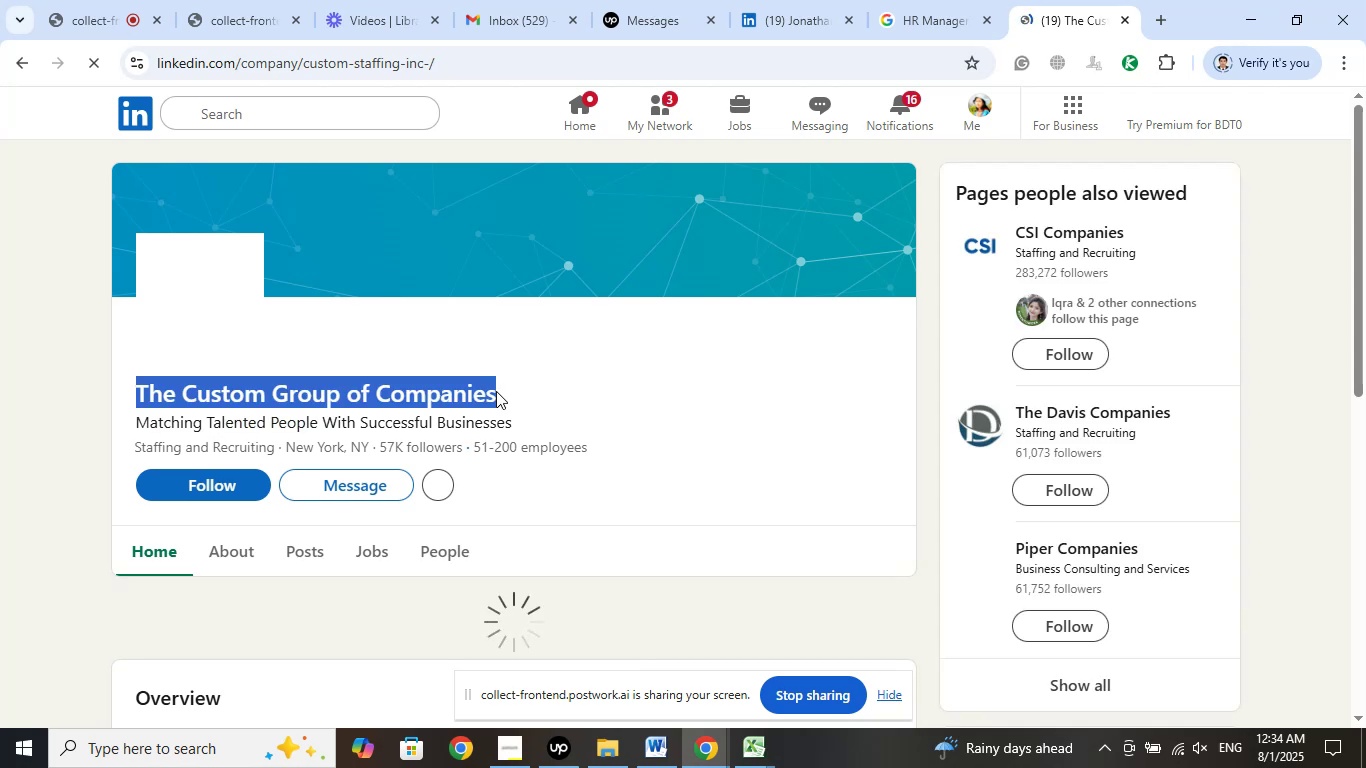 
right_click([465, 382])
 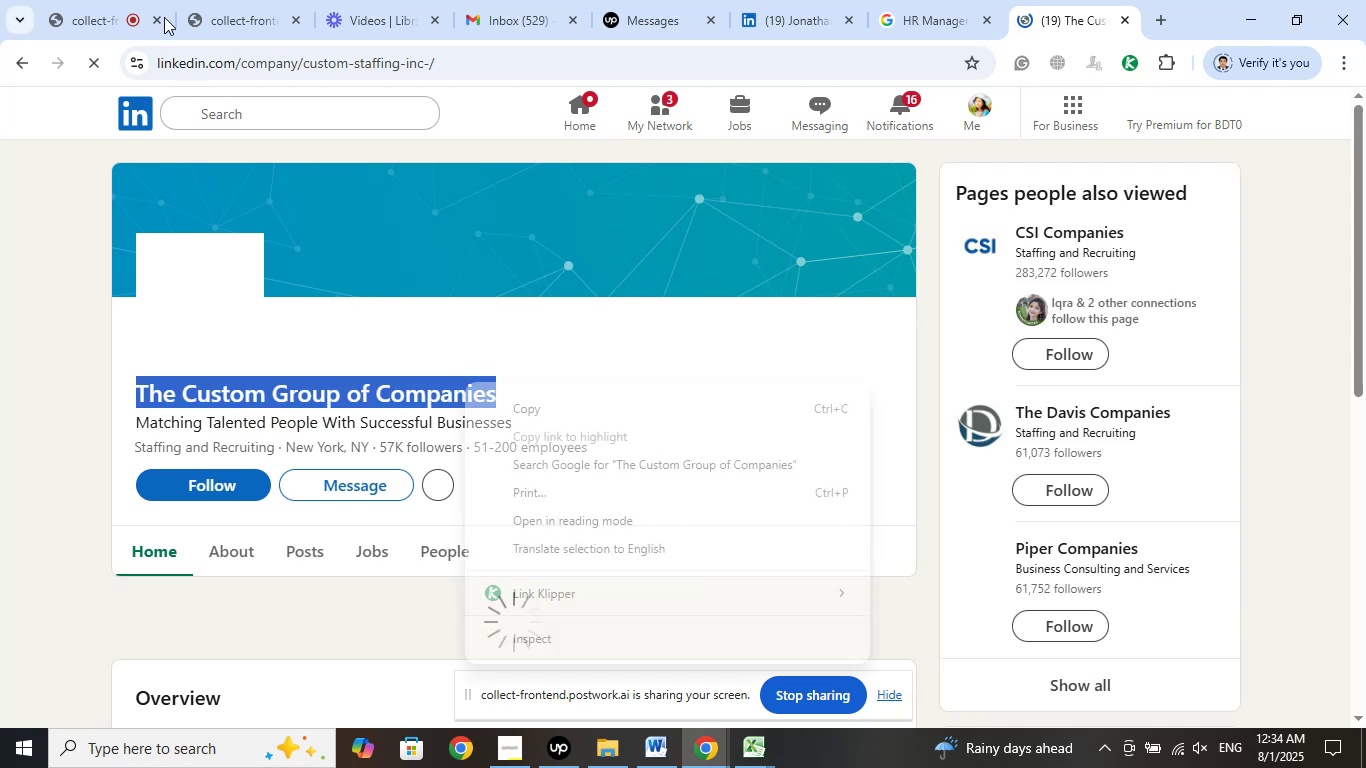 
left_click([113, 0])
 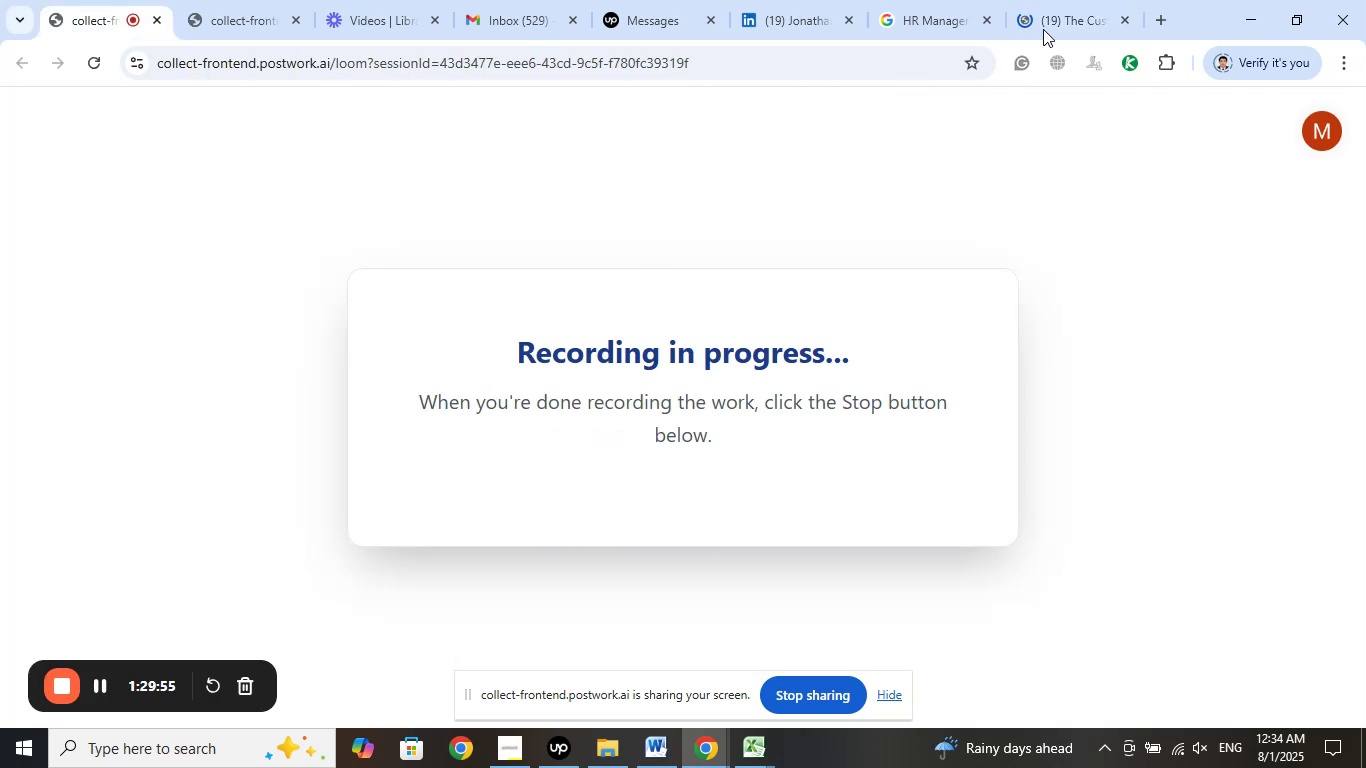 
left_click([1074, 10])
 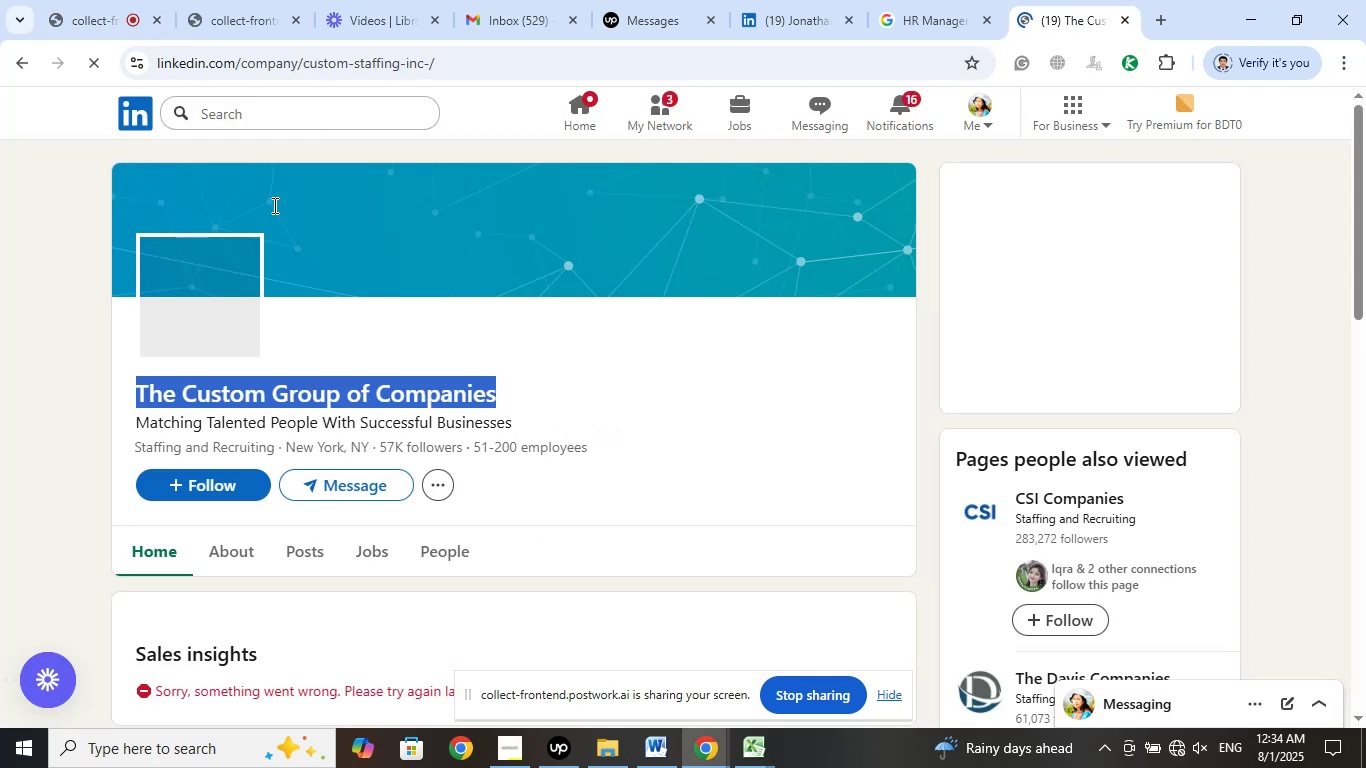 
left_click([124, 0])
 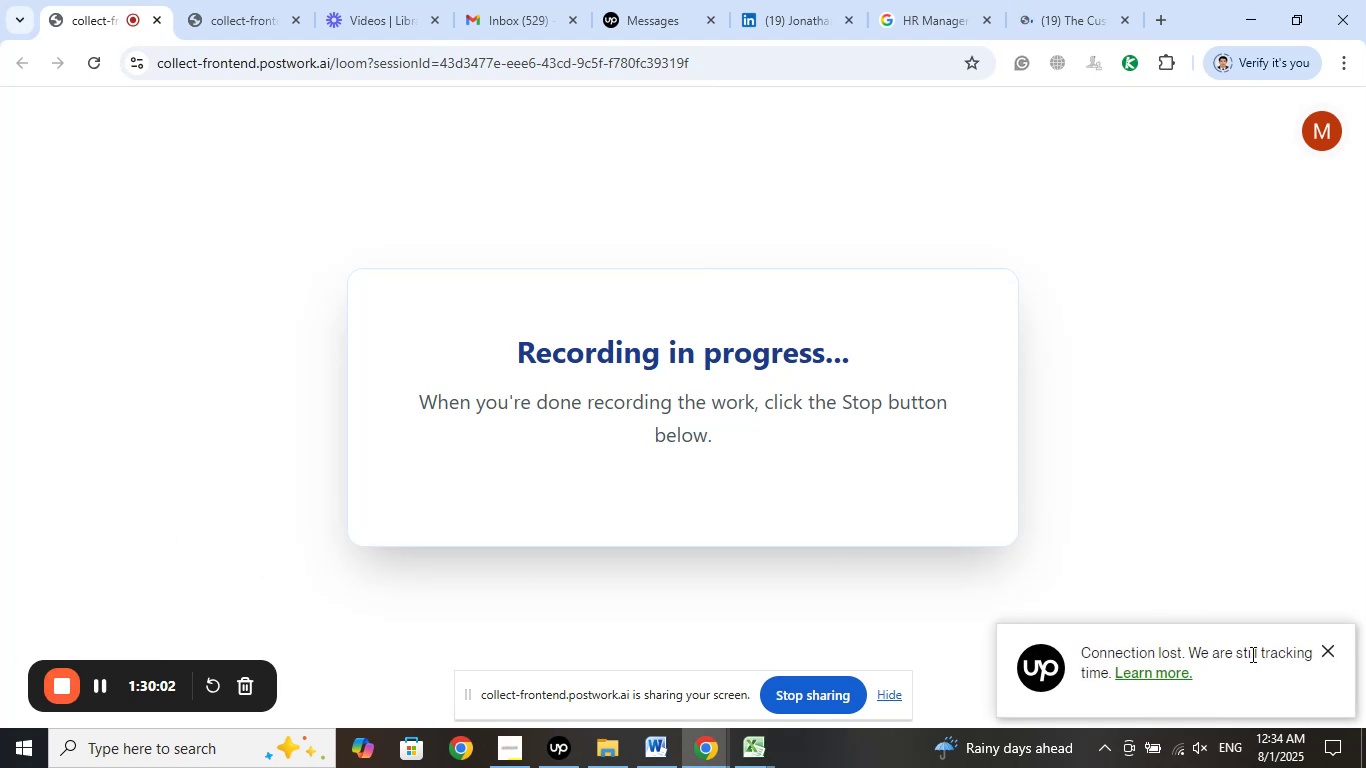 
wait(5.05)
 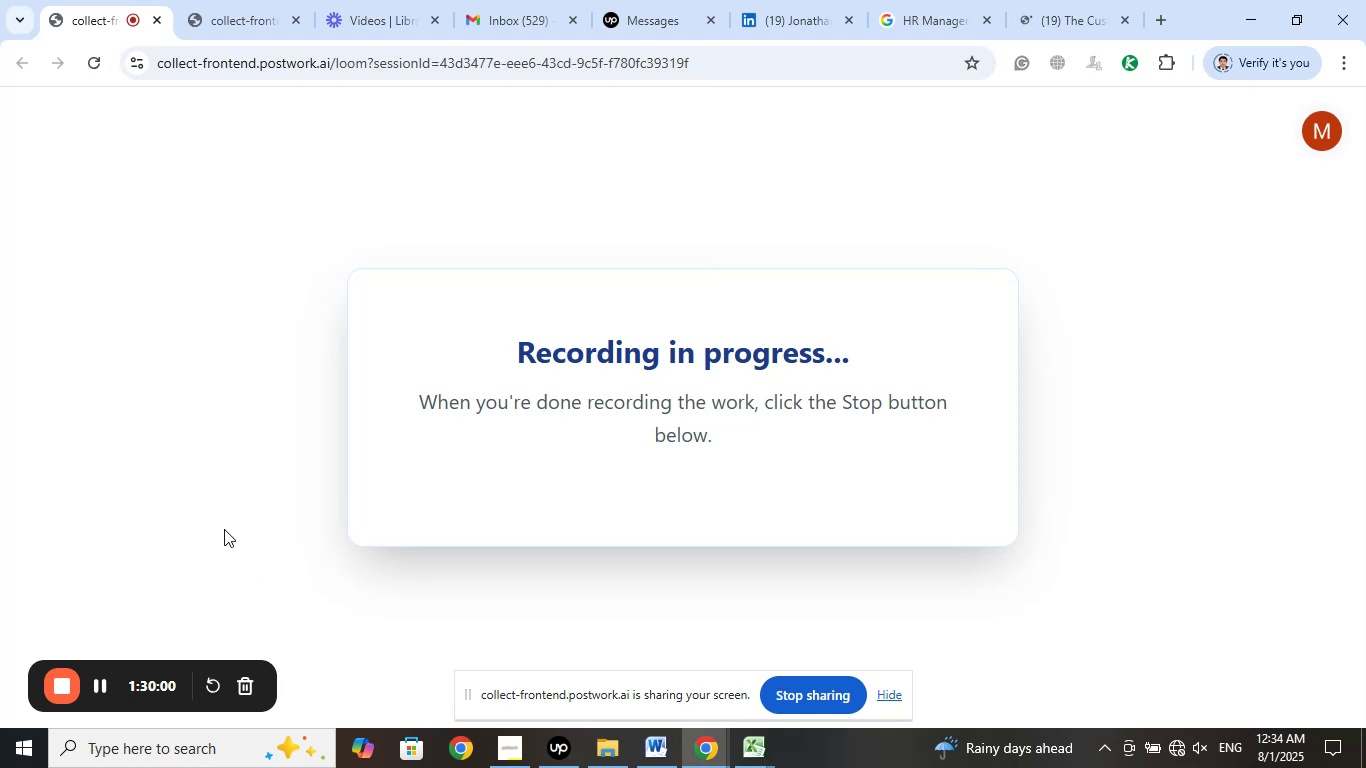 
left_click([1325, 649])
 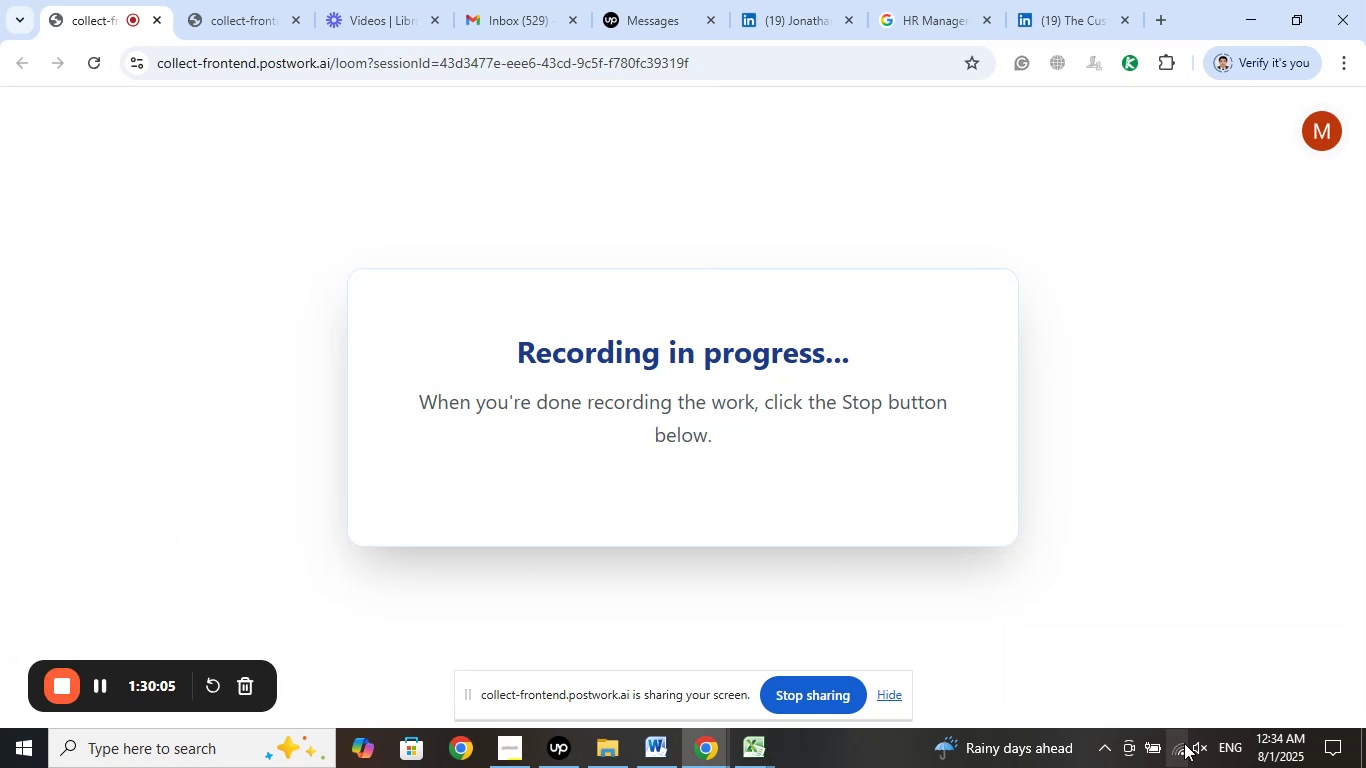 
left_click([1184, 743])
 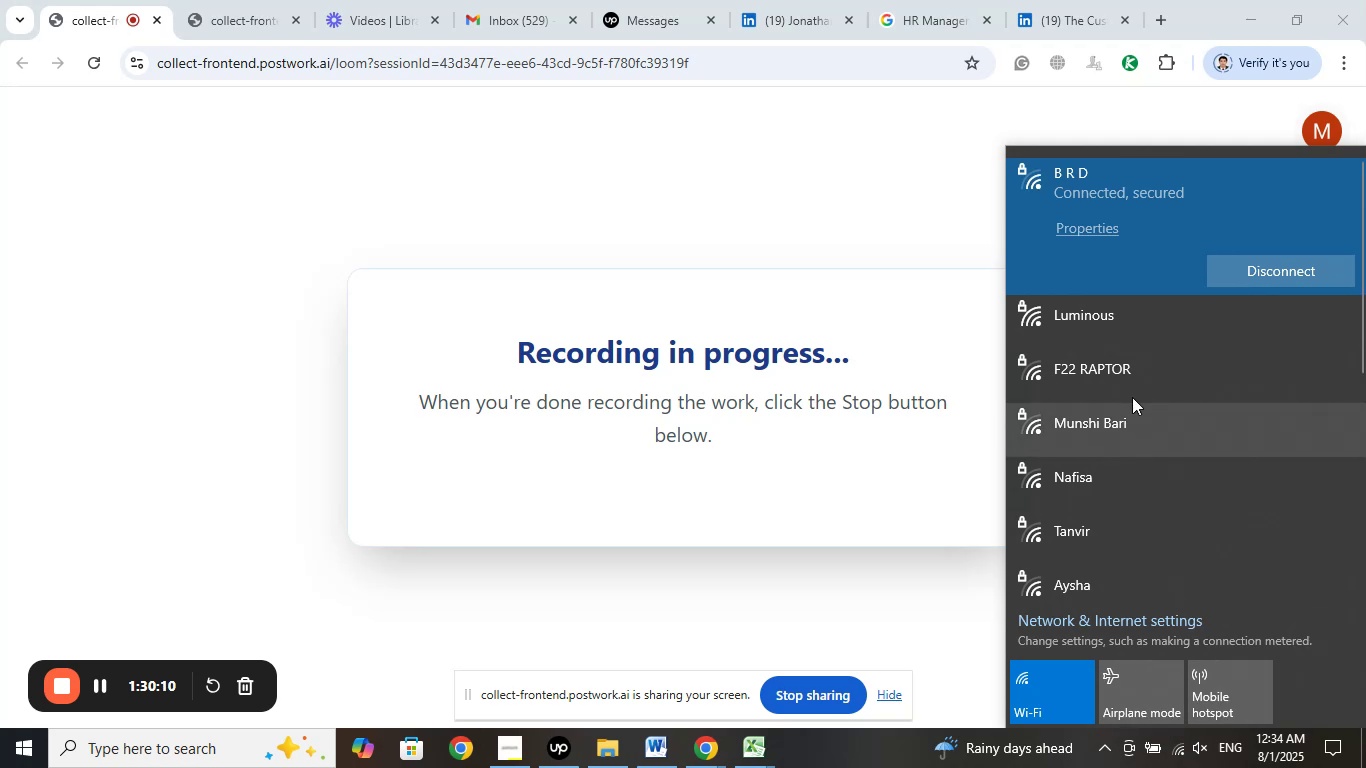 